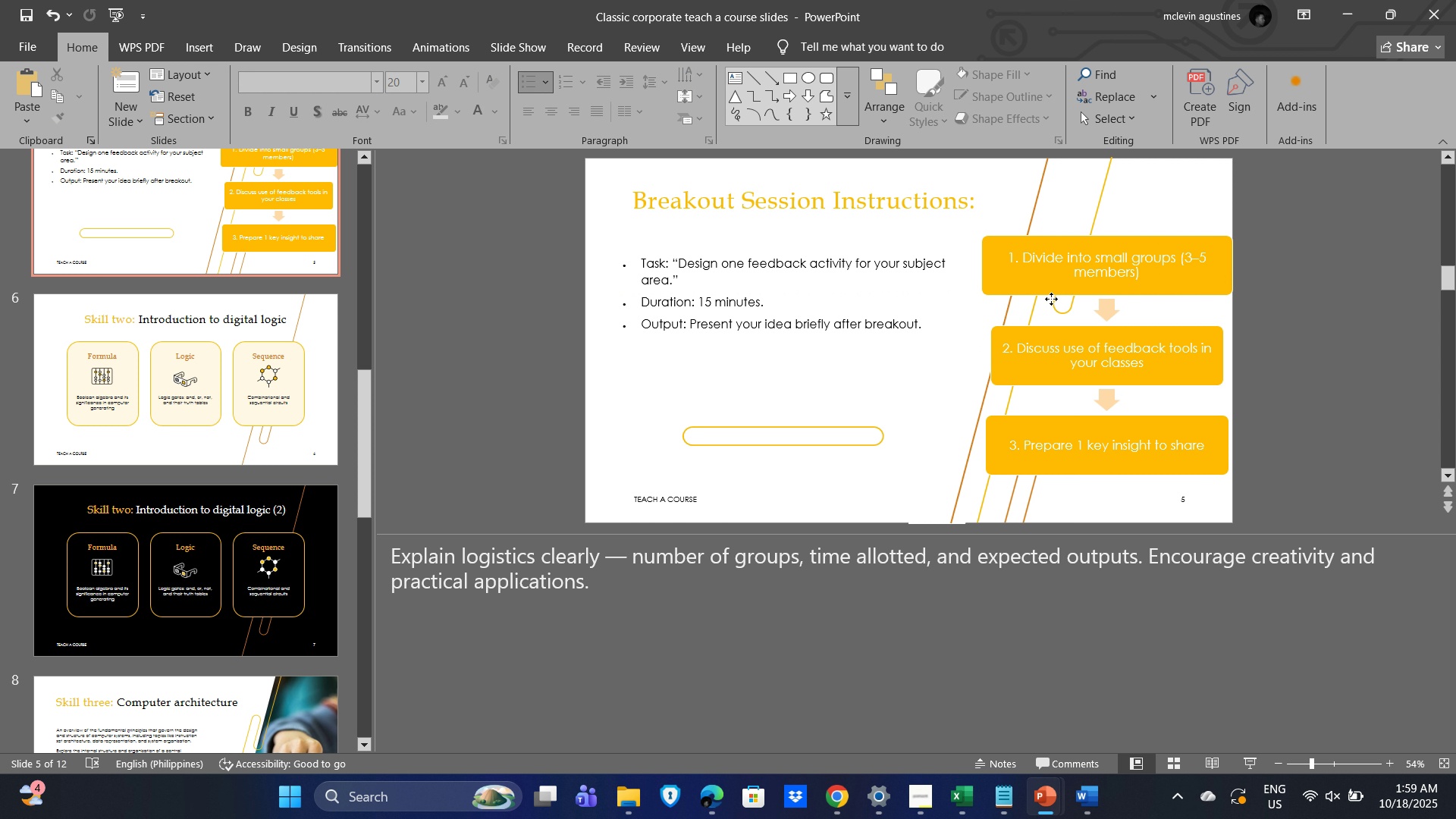 
left_click([1051, 299])
 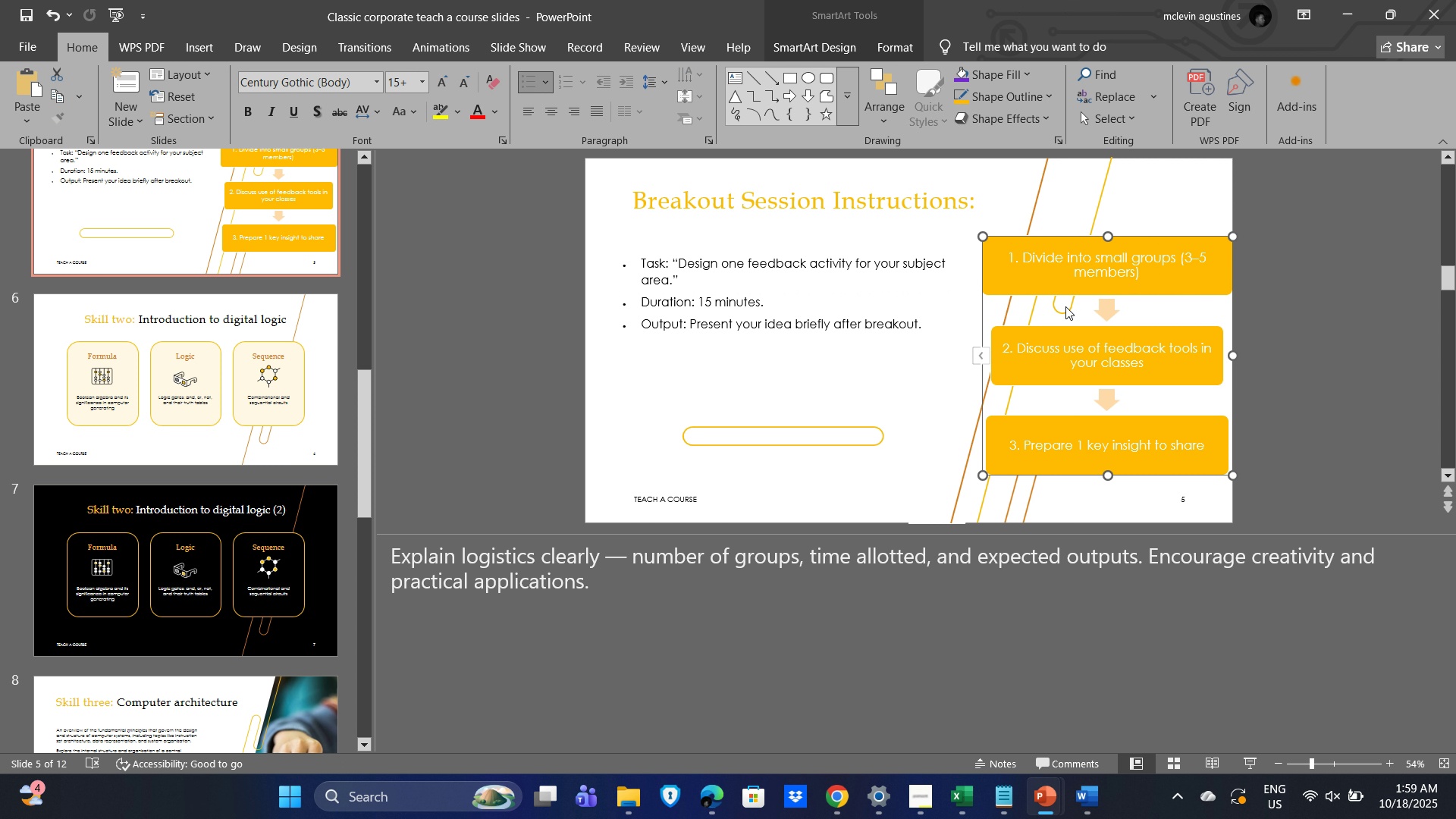 
left_click_drag(start_coordinate=[1065, 306], to_coordinate=[1031, 294])
 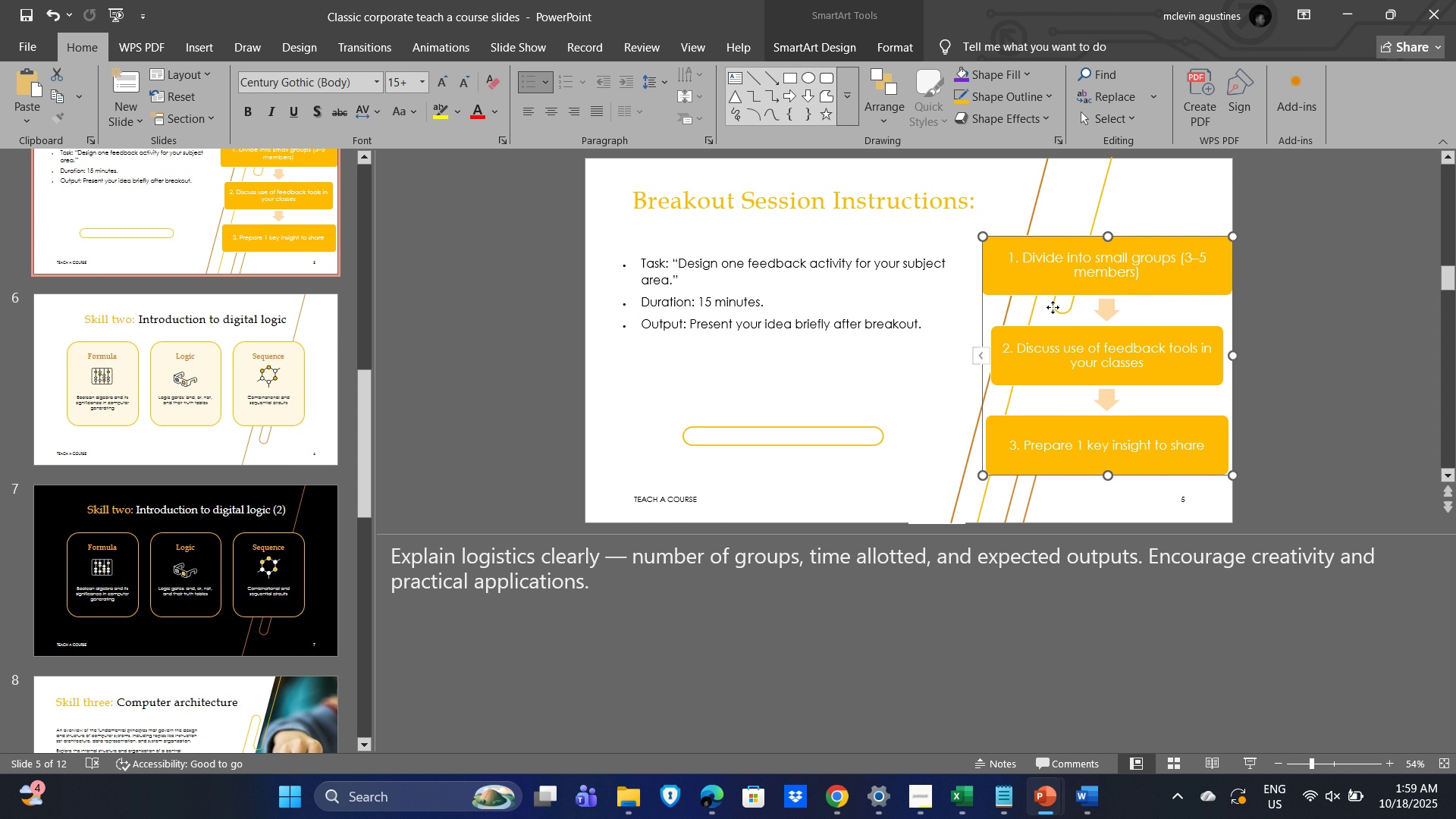 
left_click_drag(start_coordinate=[1054, 308], to_coordinate=[1028, 307])
 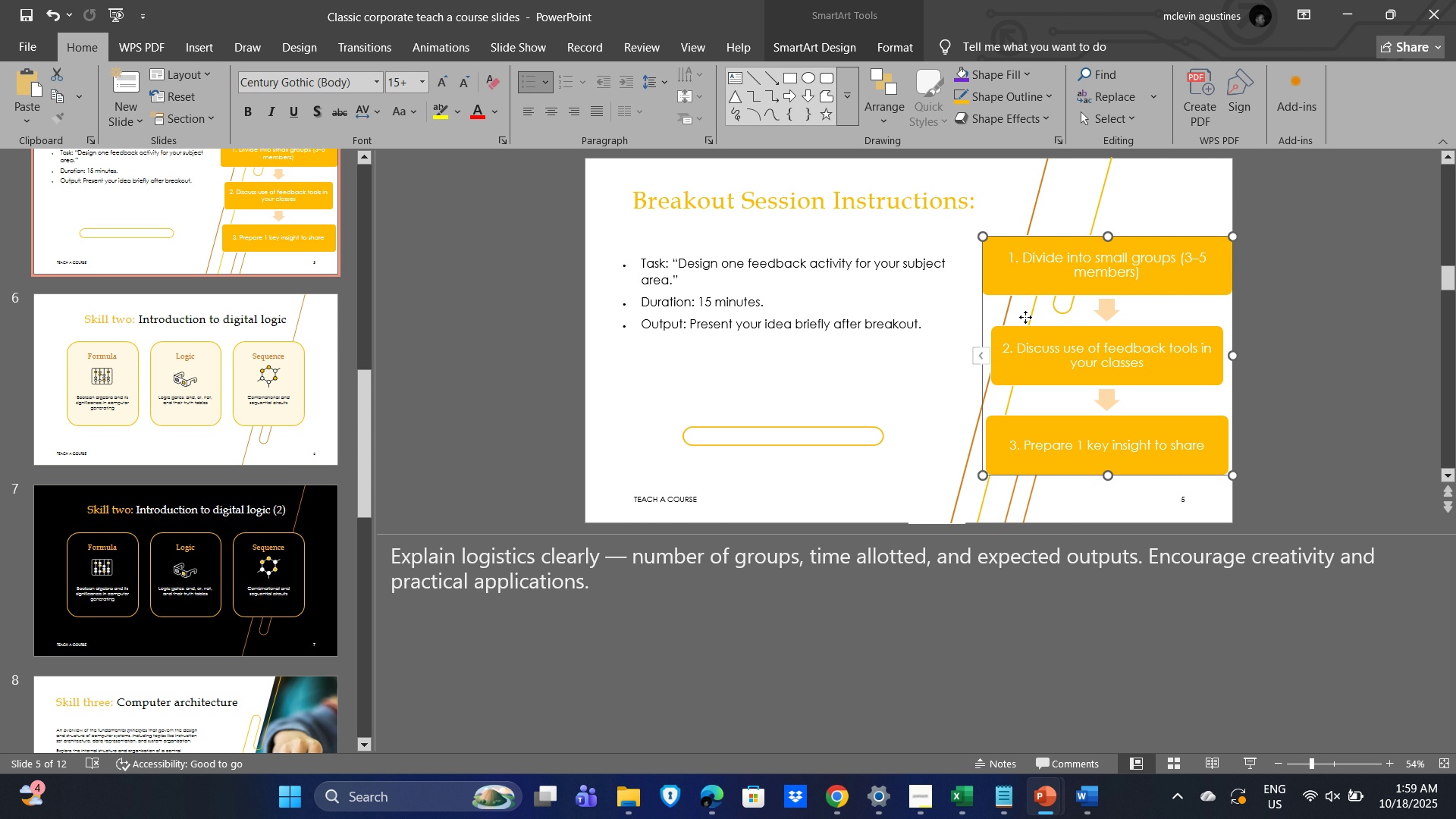 
left_click_drag(start_coordinate=[1027, 312], to_coordinate=[967, 350])
 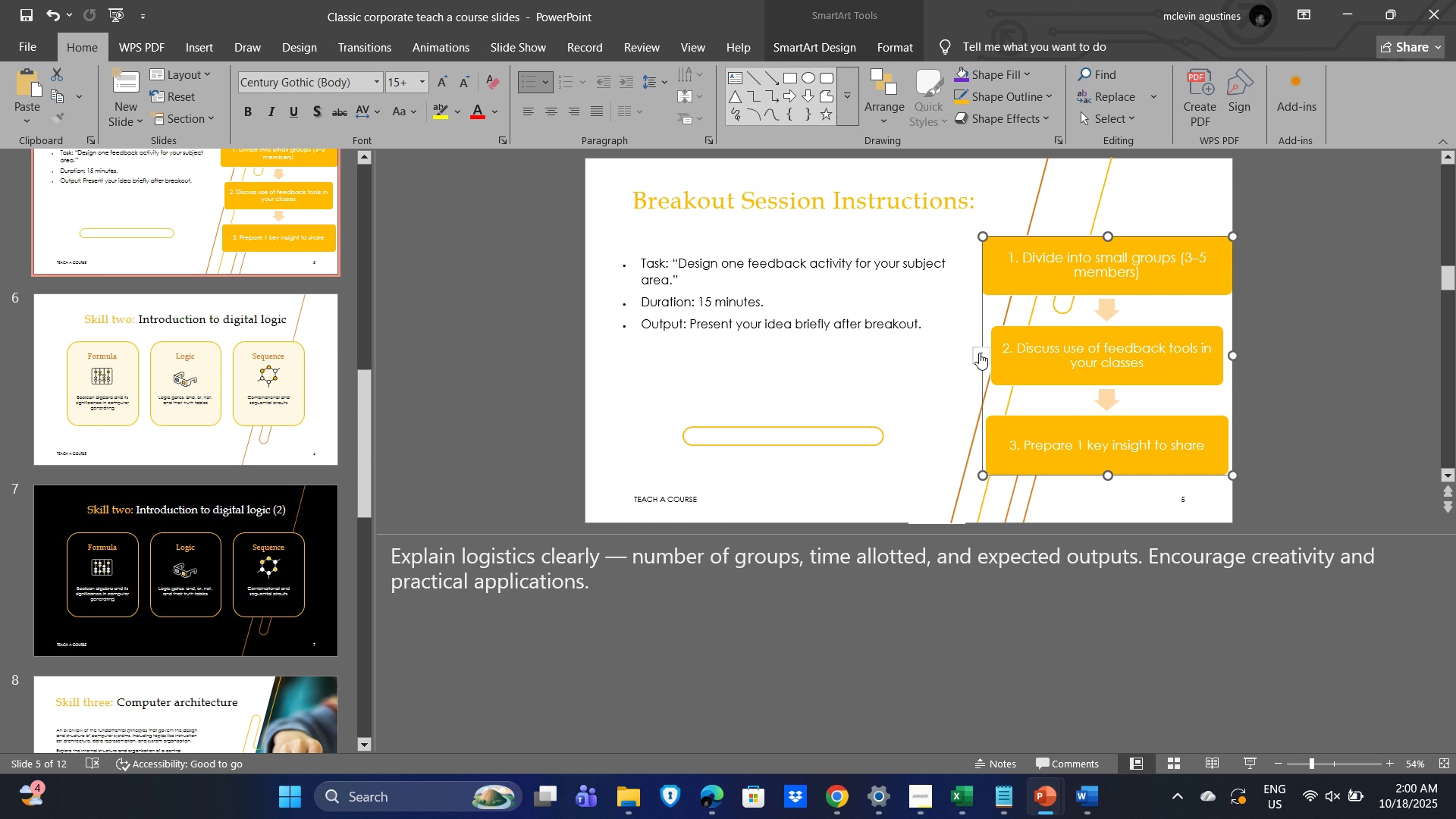 
left_click([979, 353])
 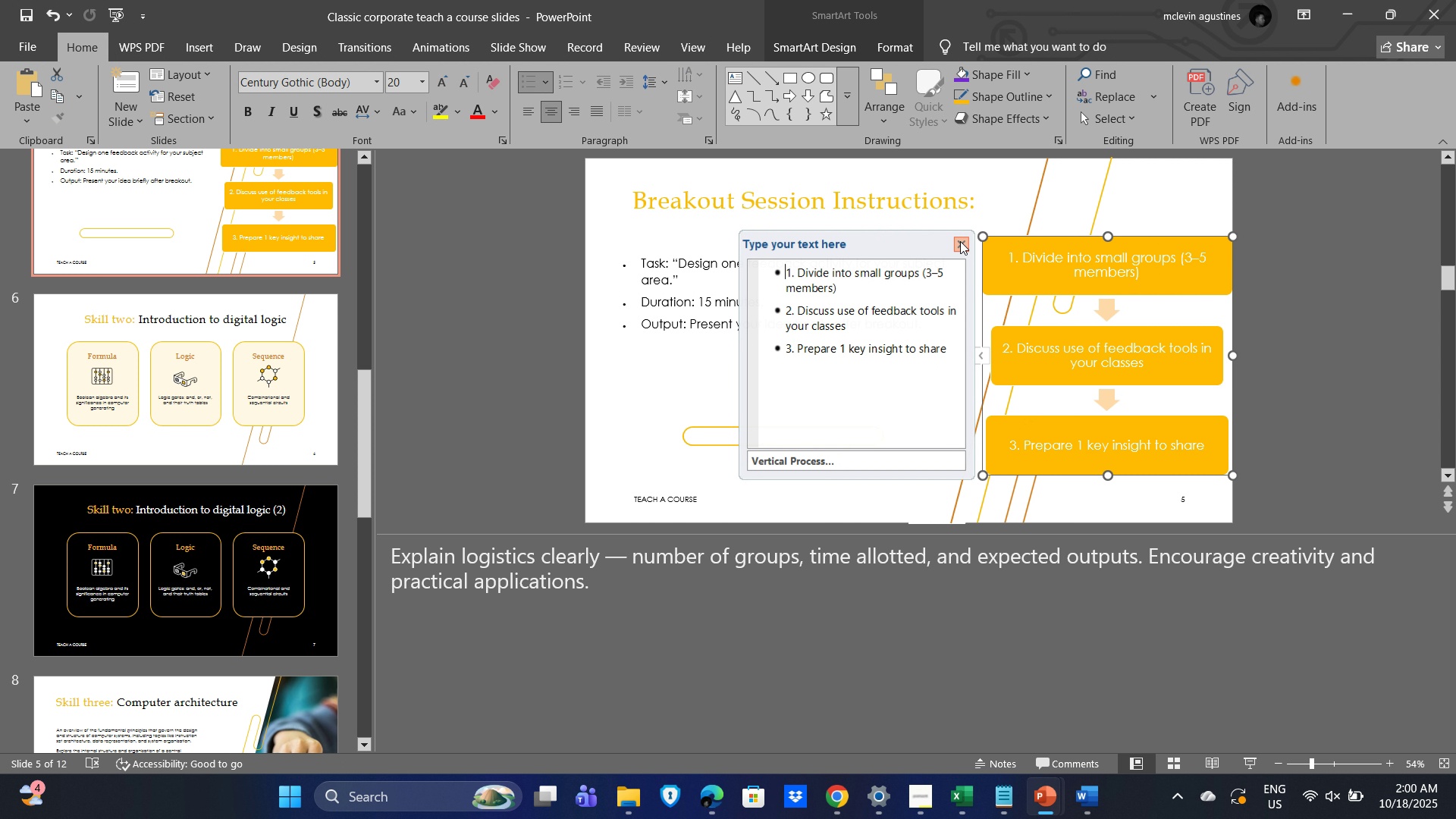 
left_click([1152, 252])
 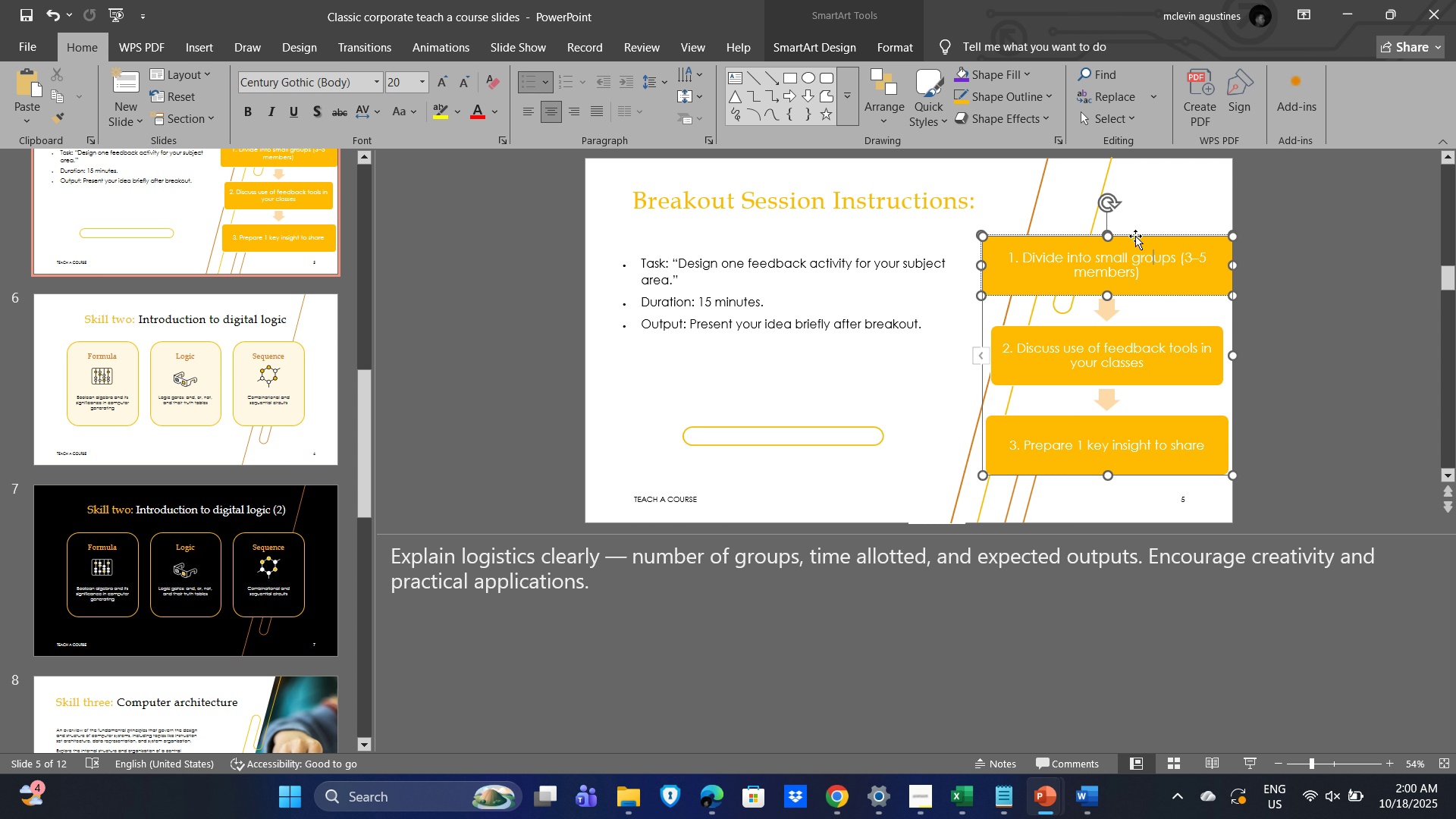 
left_click([1135, 236])
 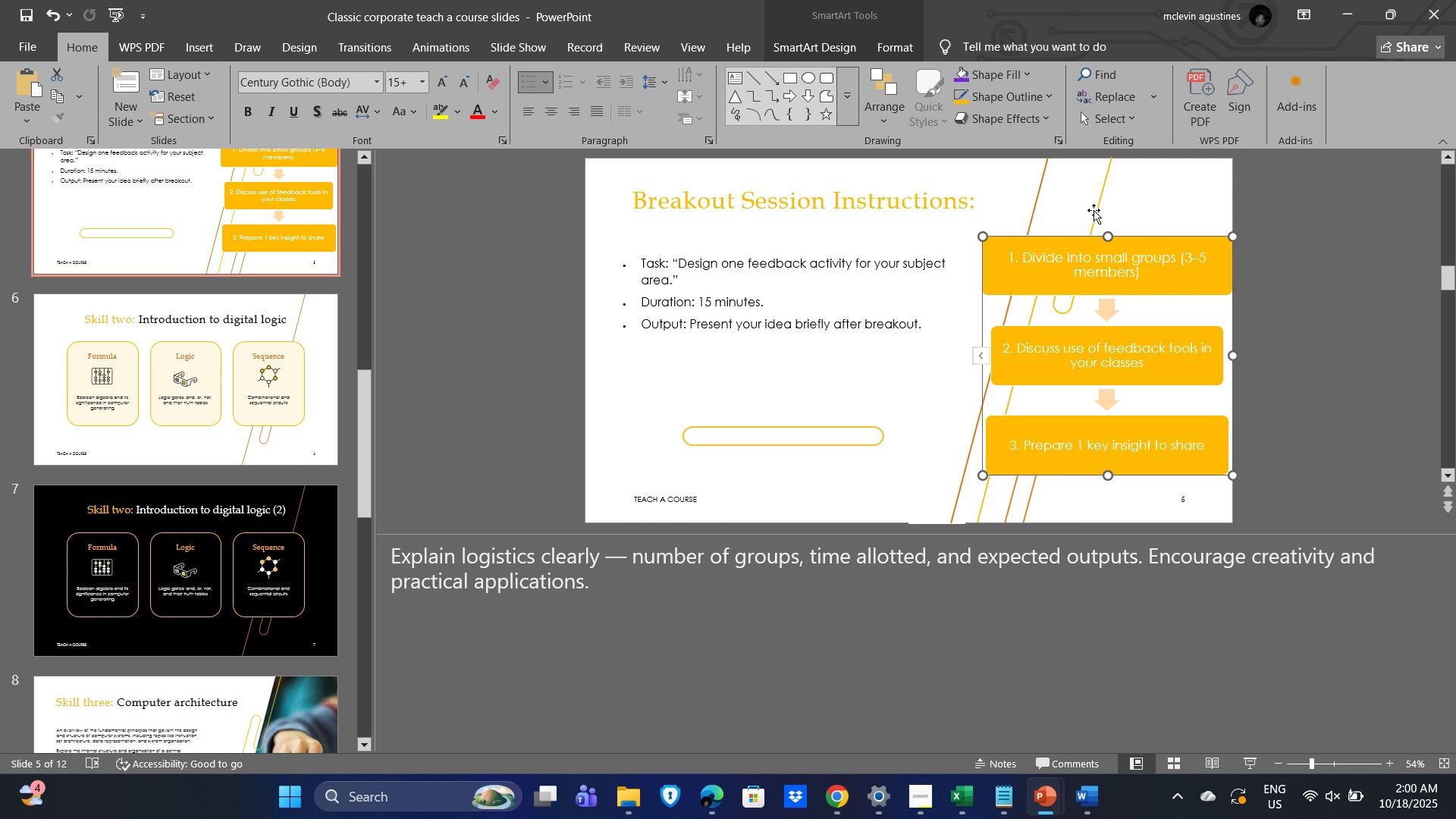 
left_click([1094, 210])
 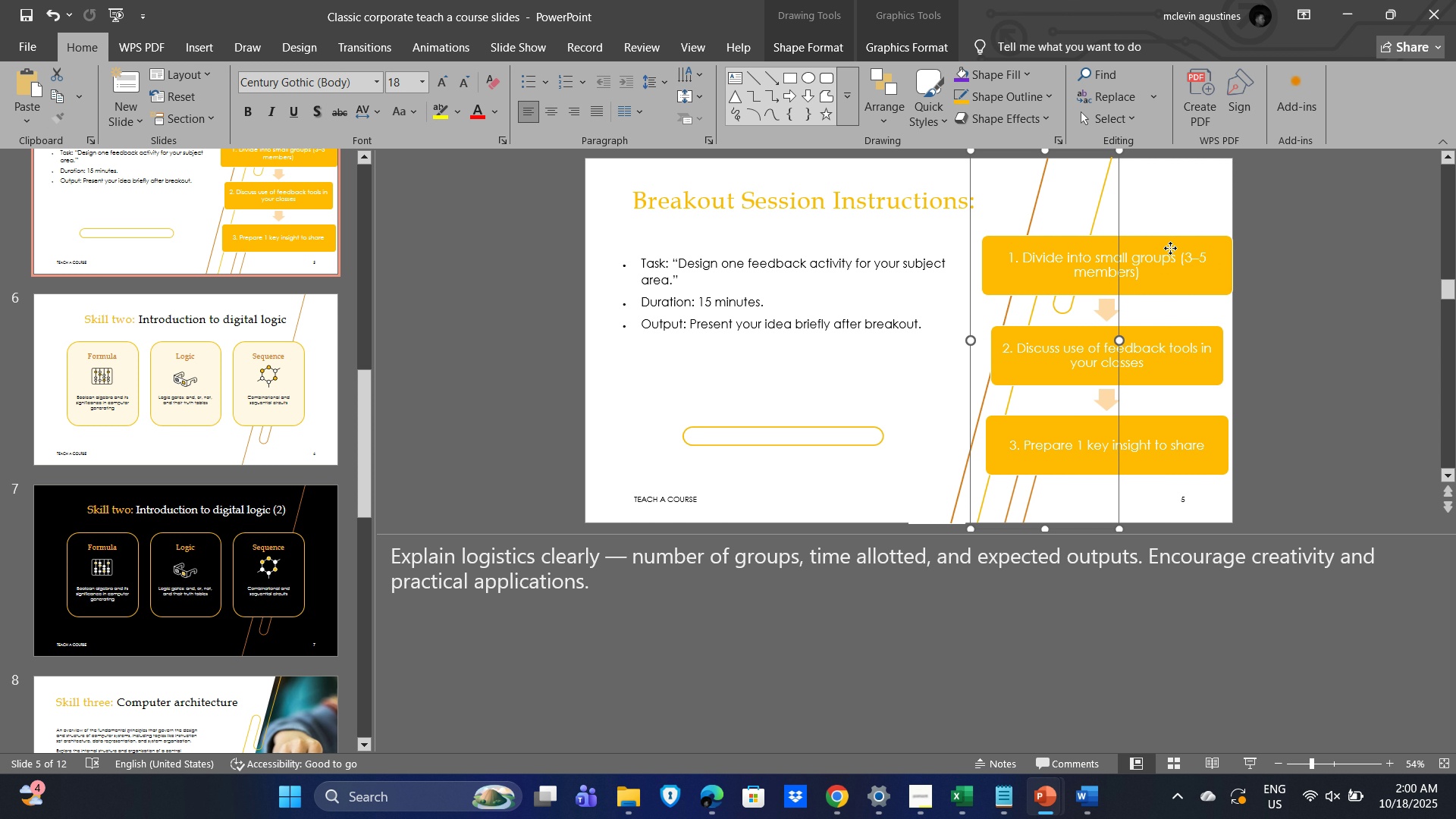 
left_click([1170, 248])
 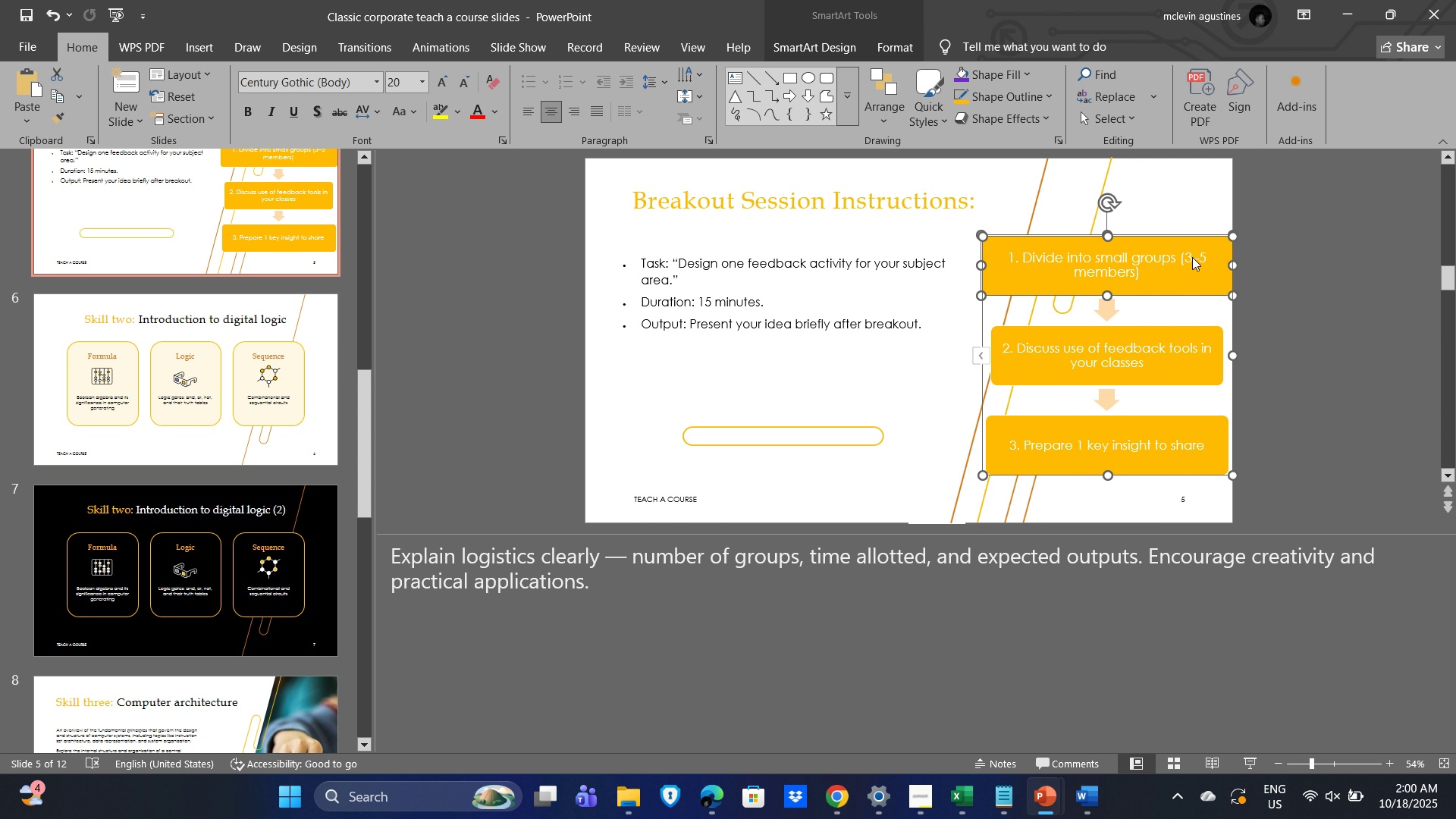 
key(ArrowLeft)
 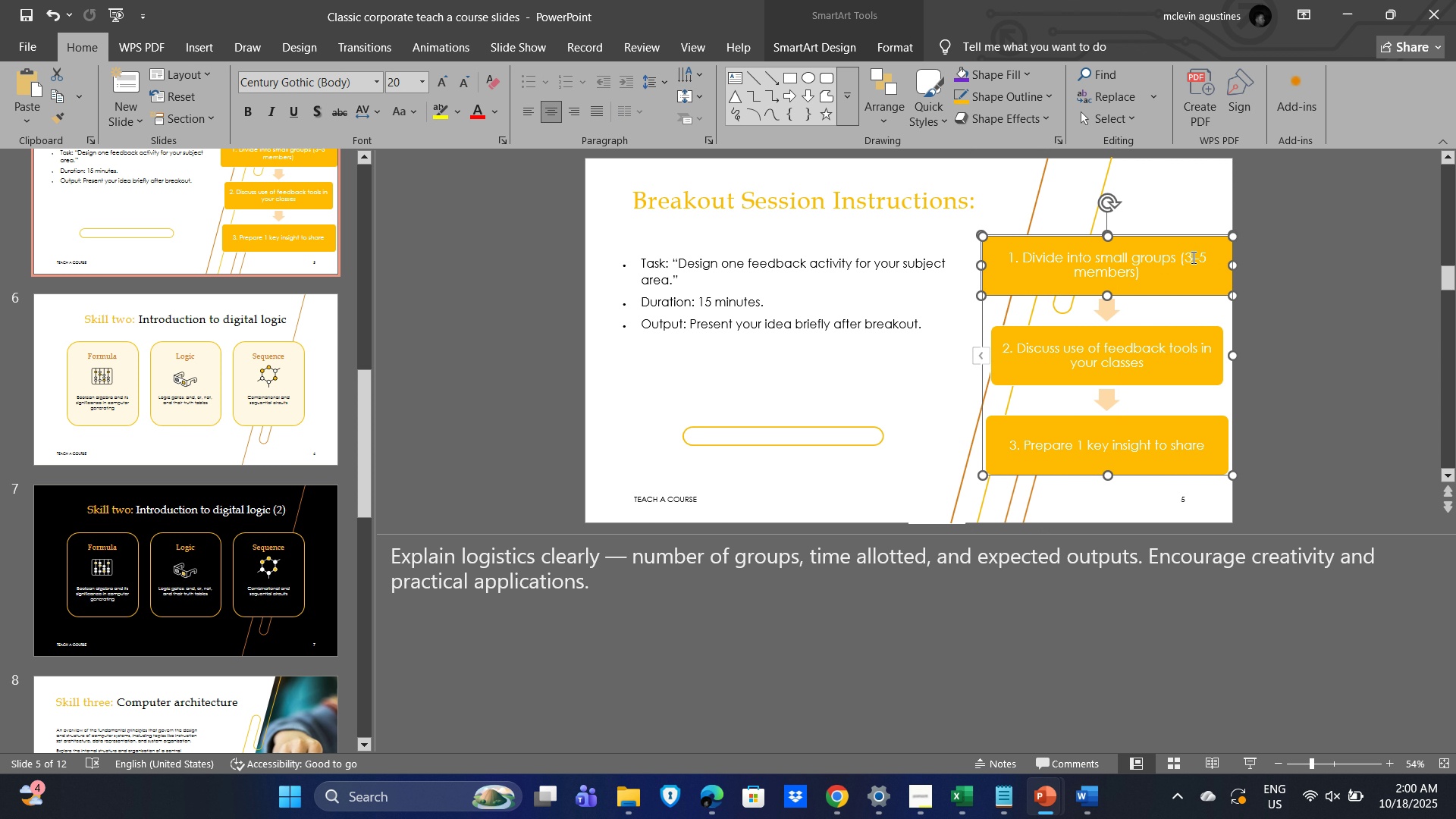 
key(ArrowLeft)
 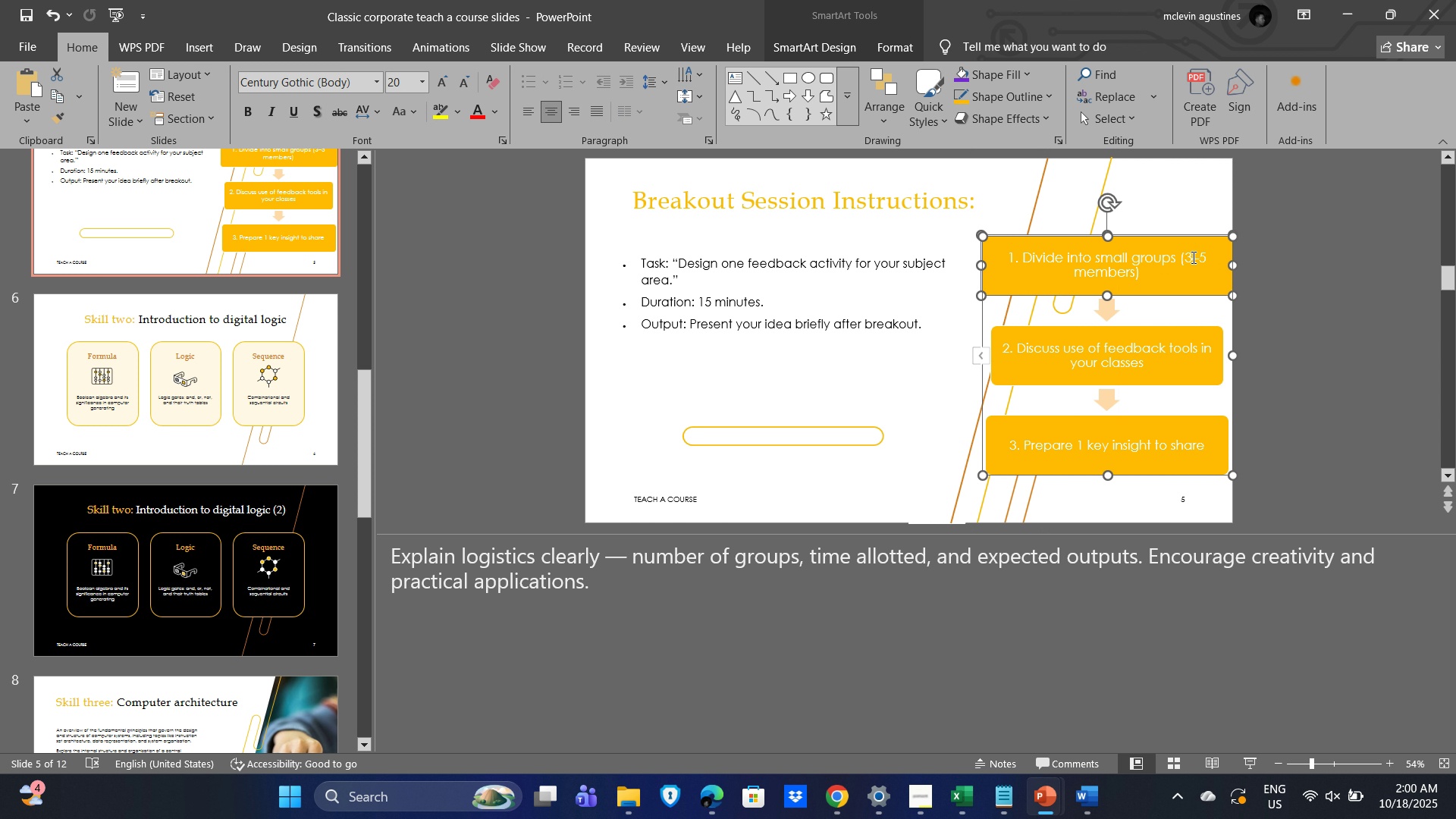 
key(ArrowLeft)
 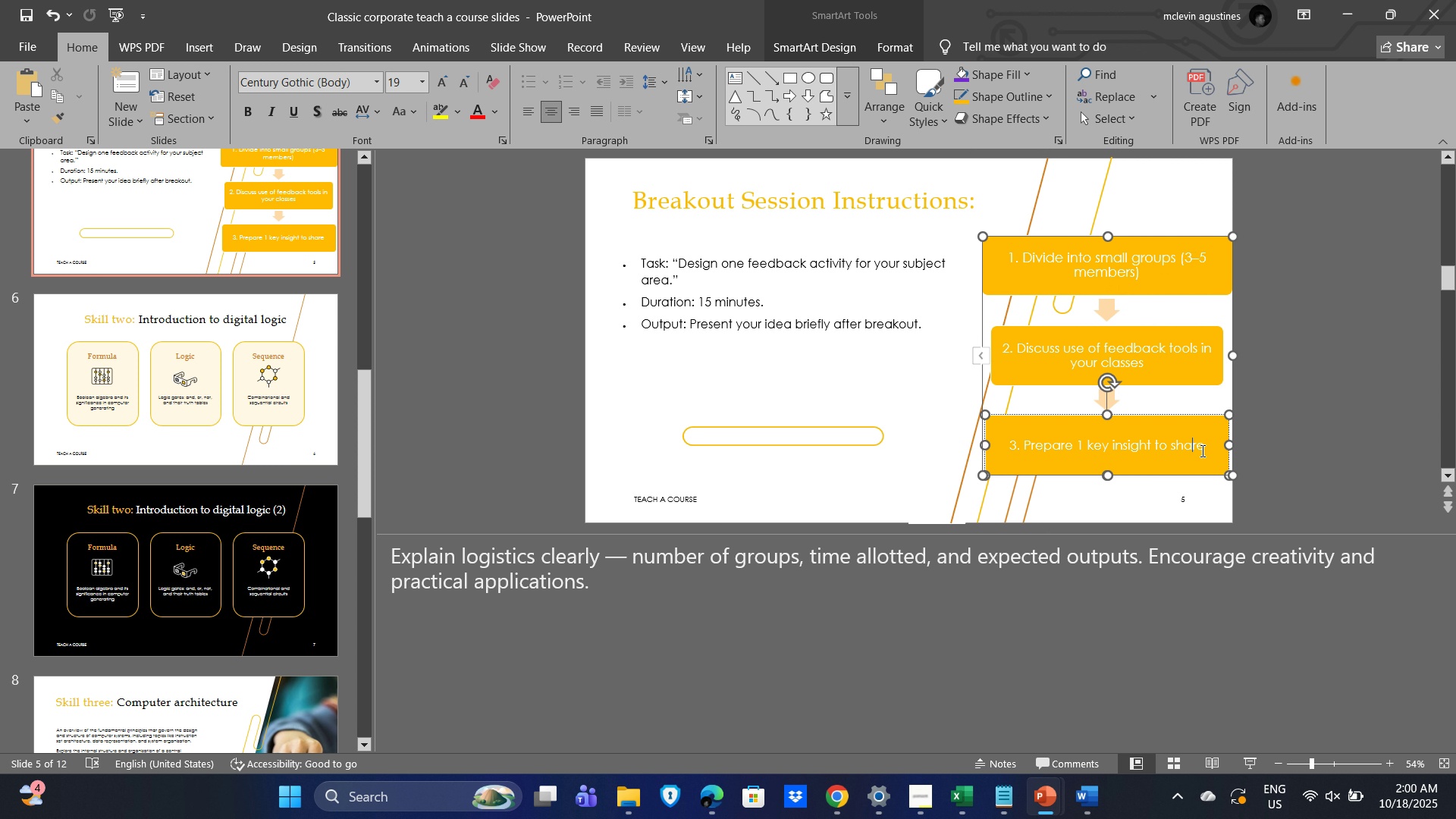 
left_click_drag(start_coordinate=[1210, 471], to_coordinate=[1195, 468])
 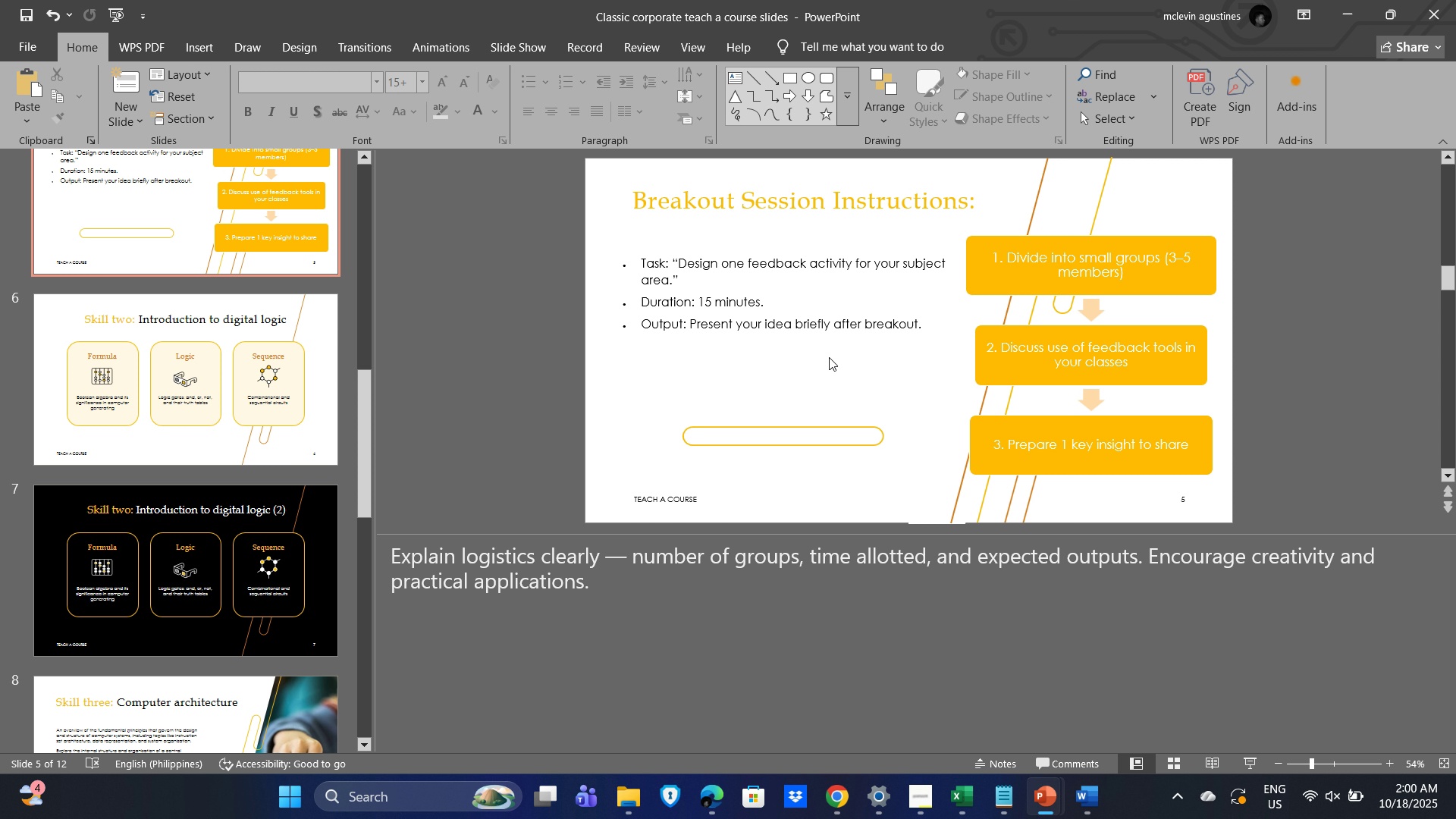 
wait(15.63)
 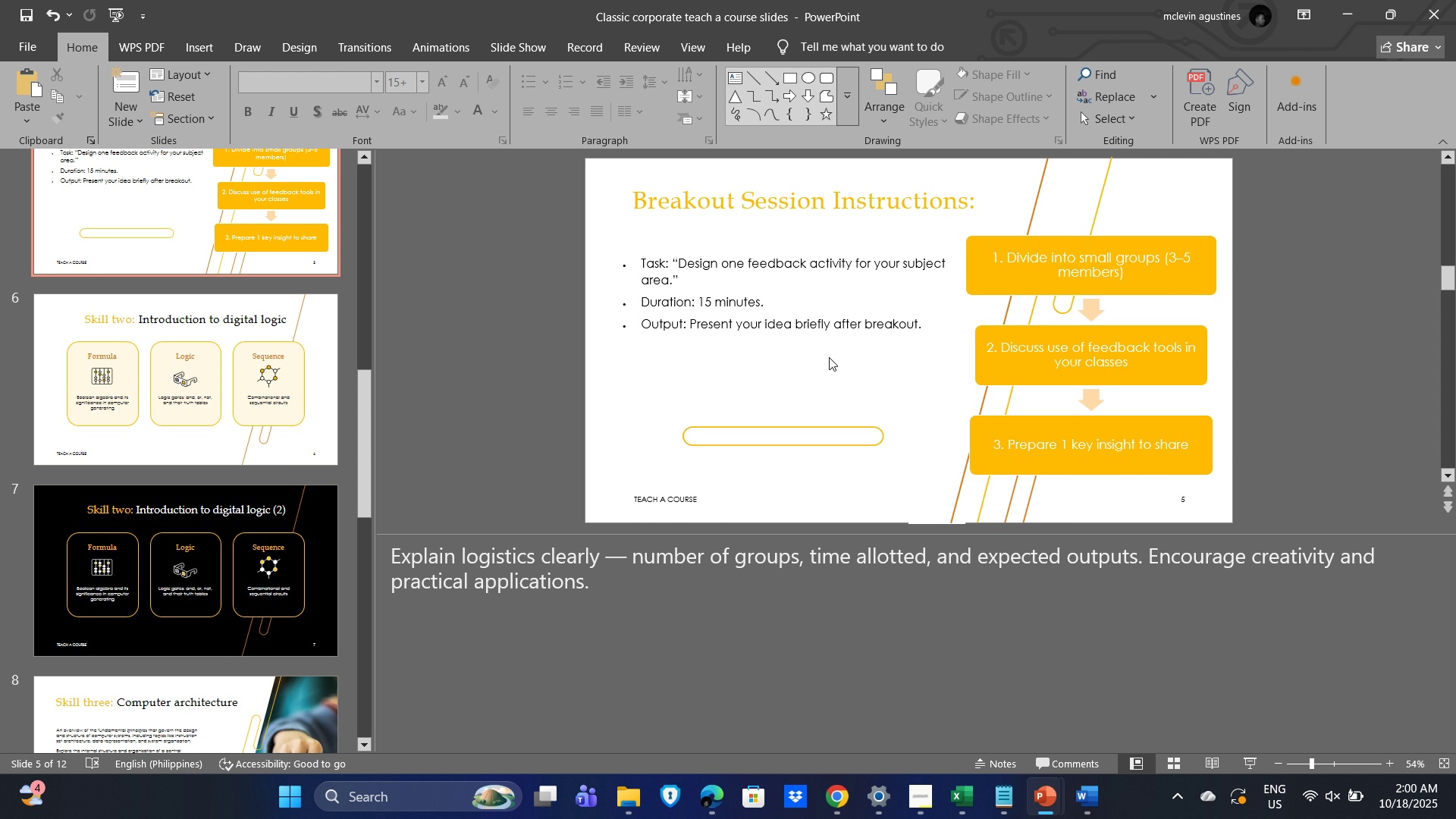 
left_click_drag(start_coordinate=[925, 325], to_coordinate=[613, 319])
 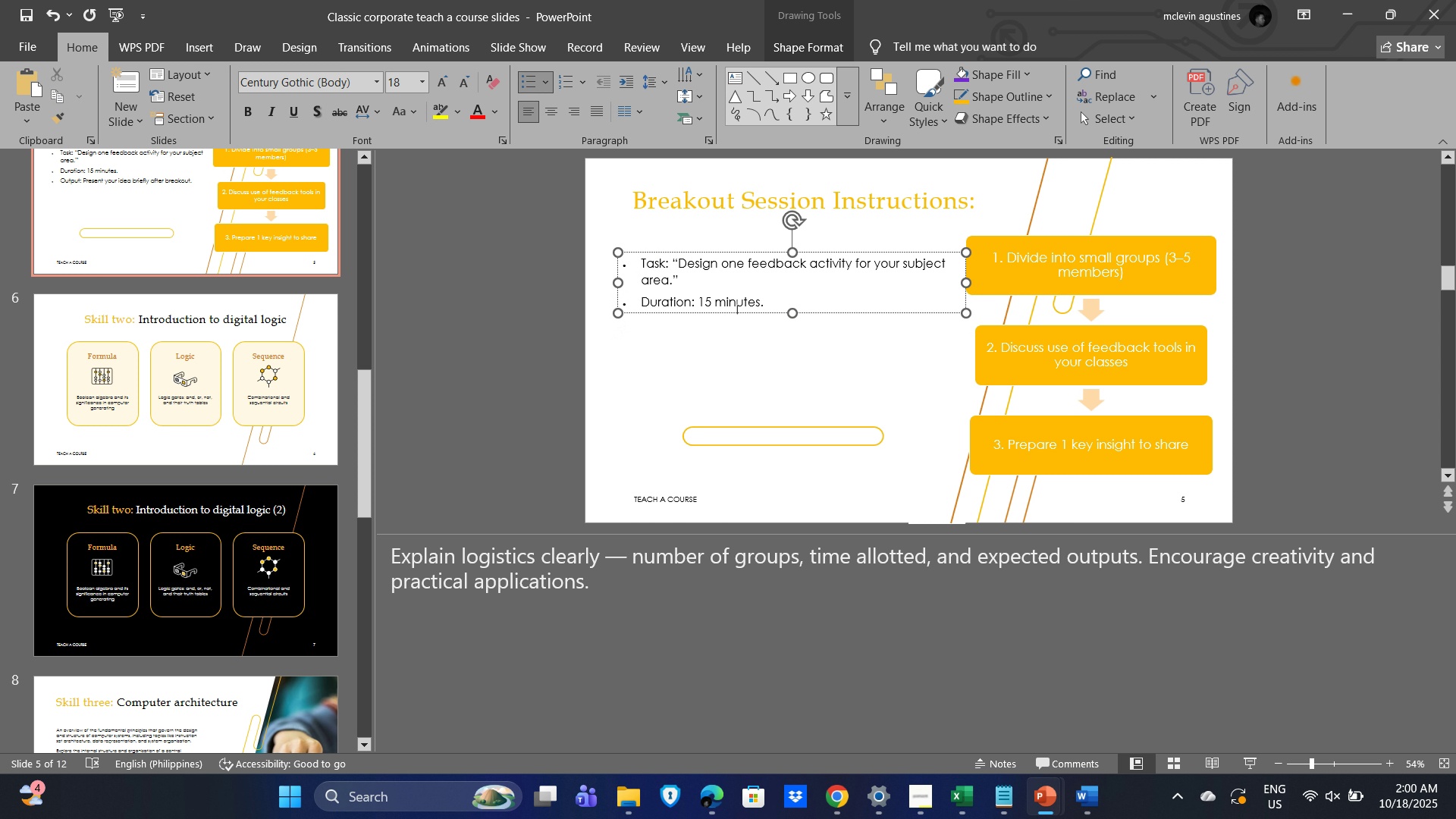 
key(Delete)
 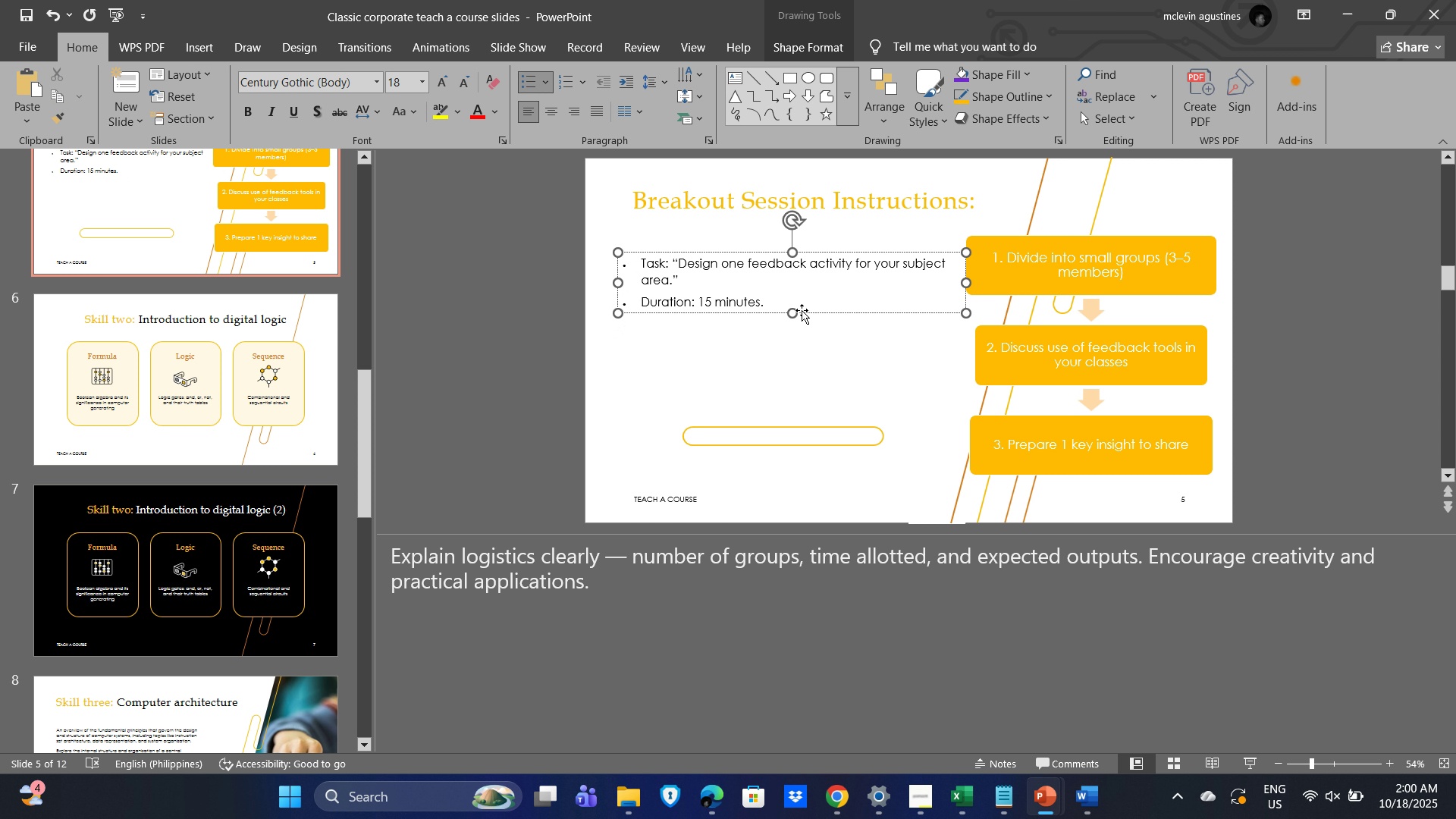 
mouse_move([792, 340])
 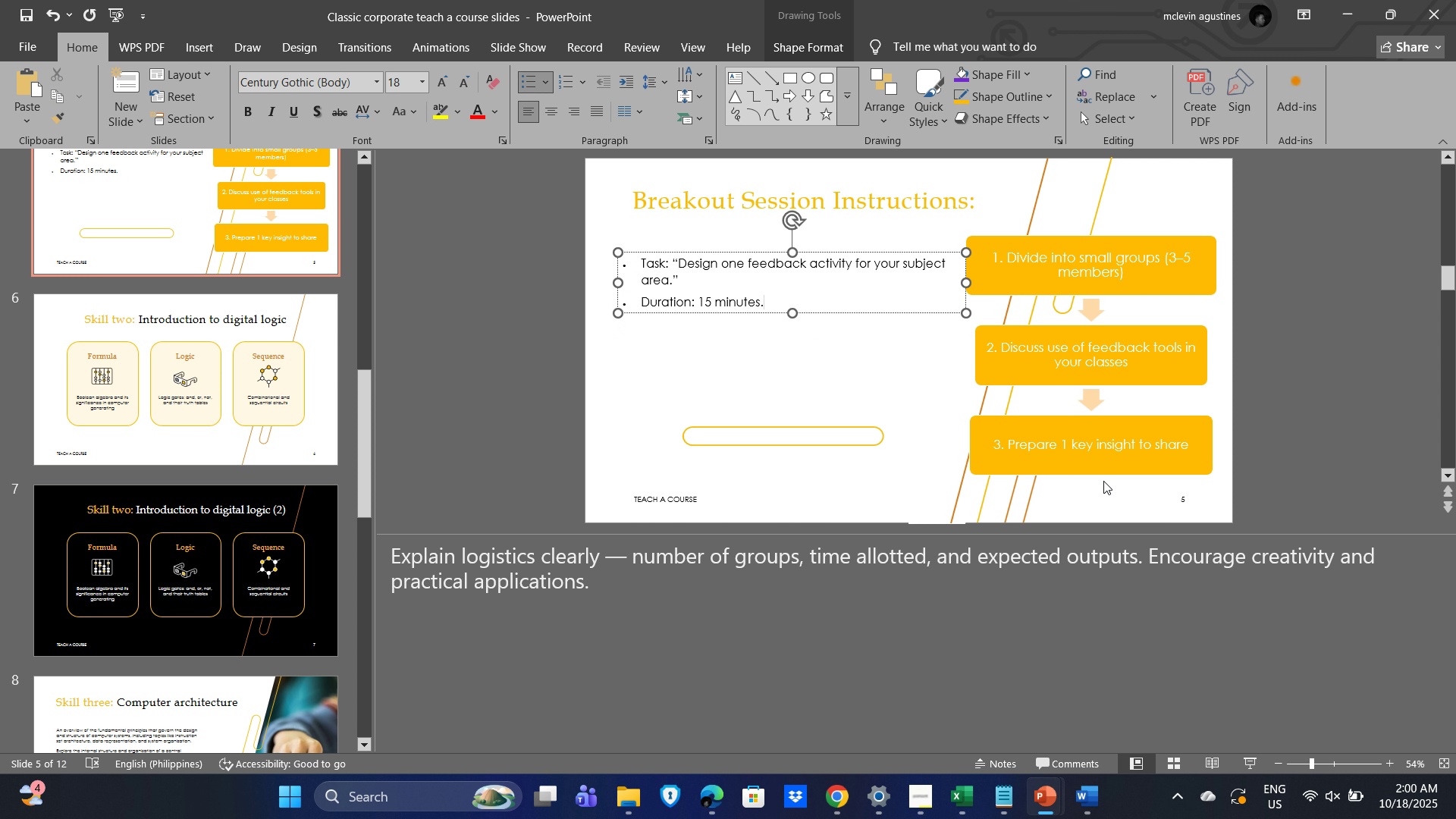 
left_click([1119, 464])
 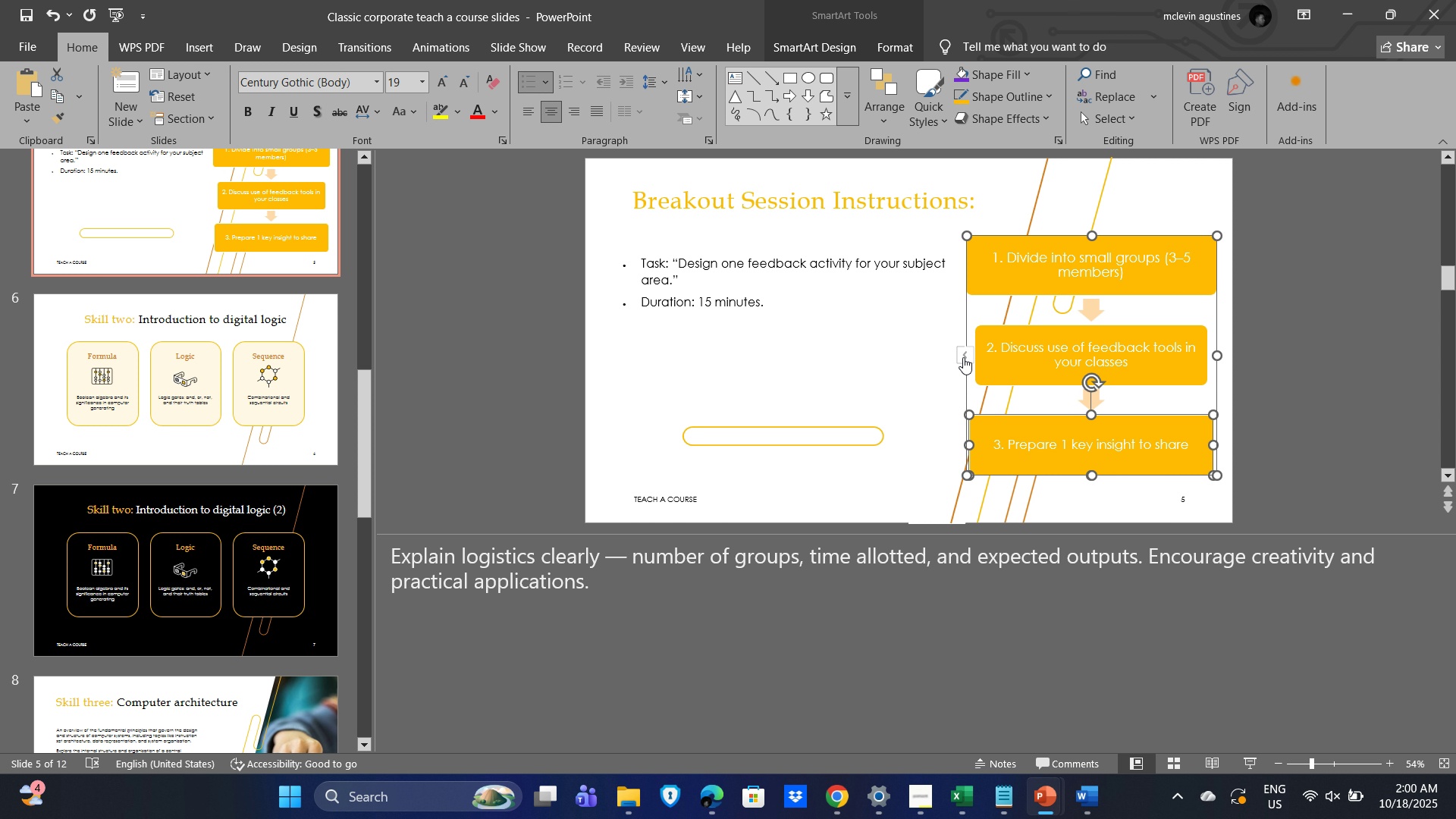 
left_click([965, 352])
 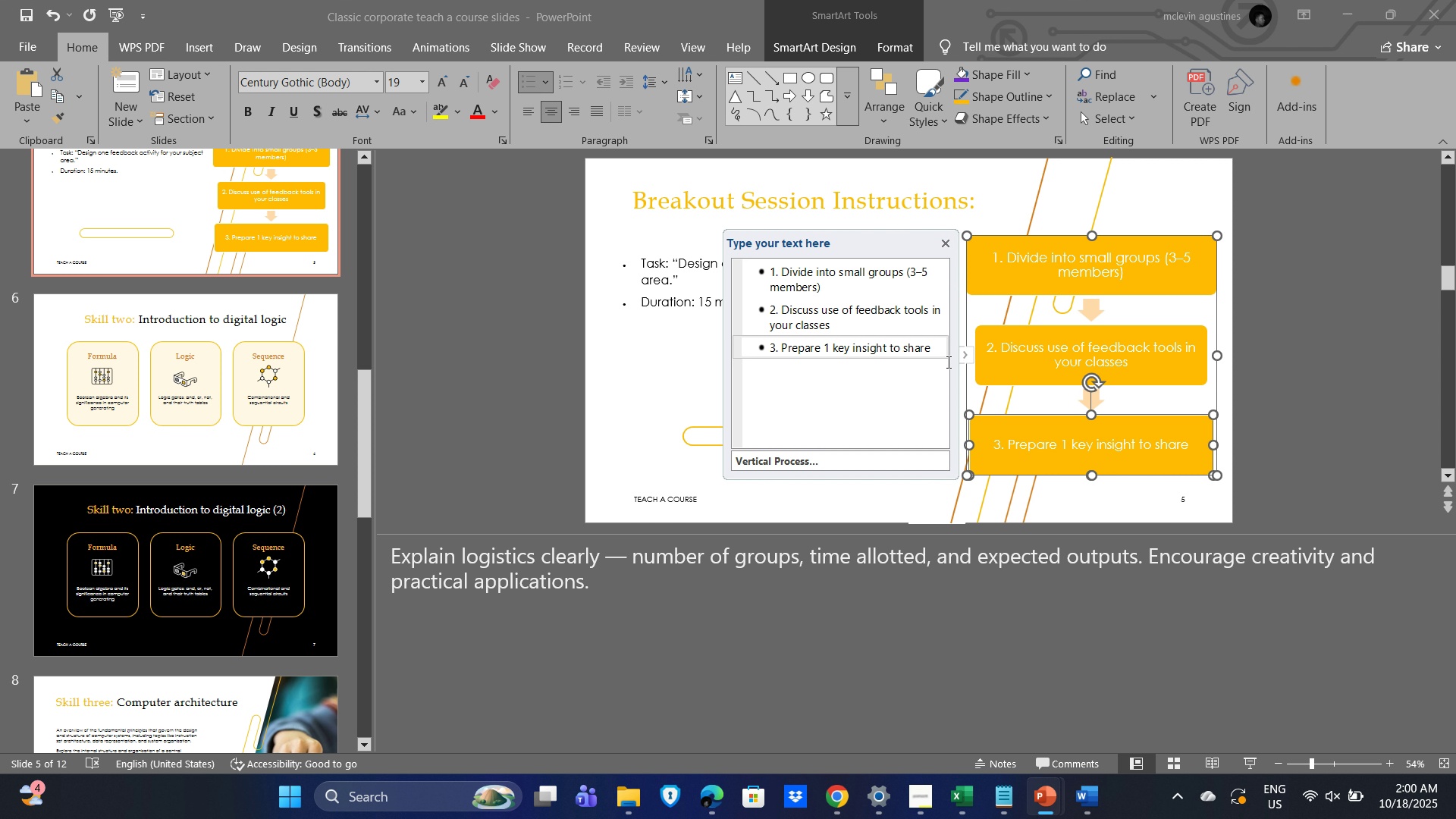 
left_click([939, 352])
 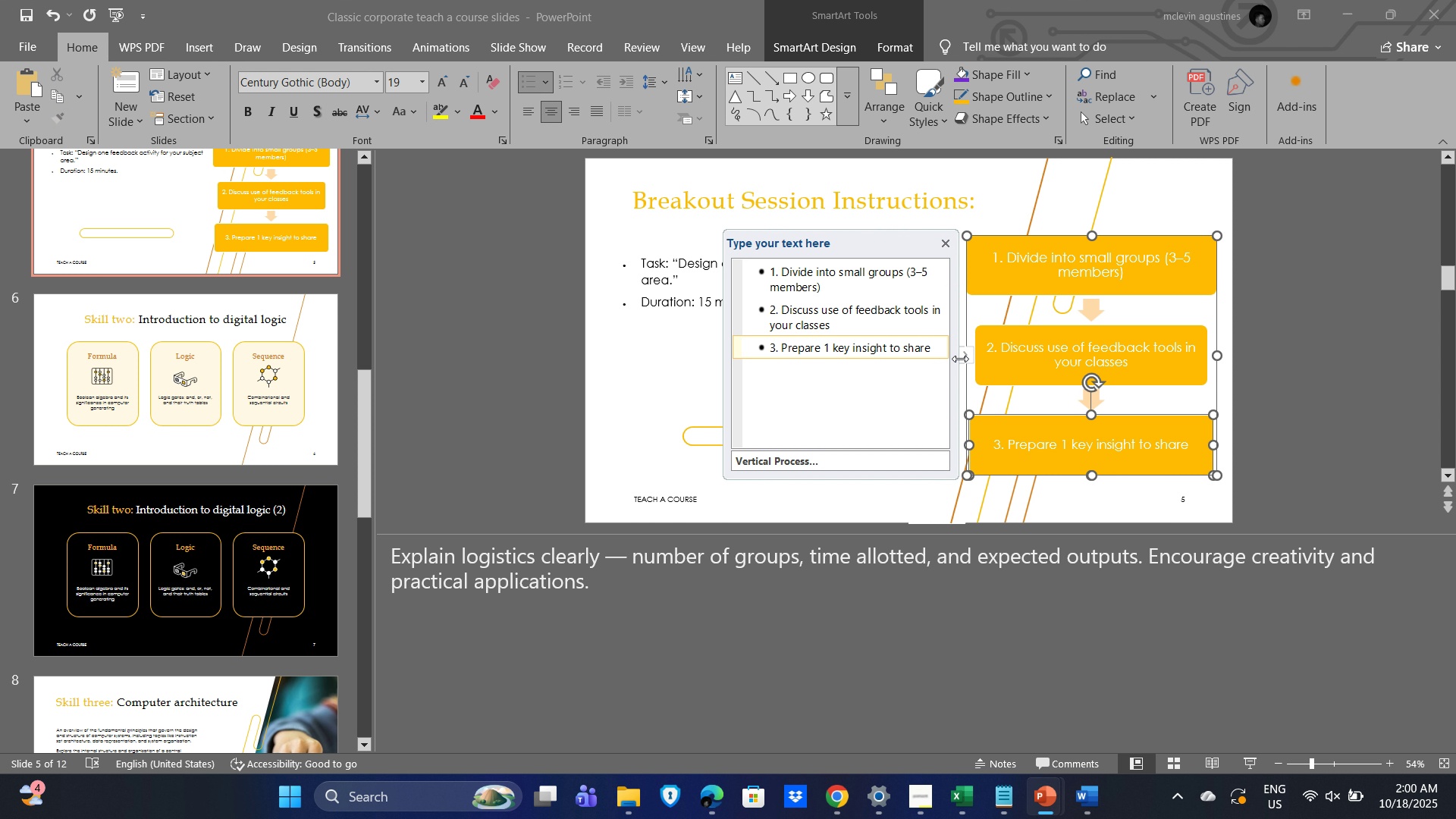 
key(Enter)
 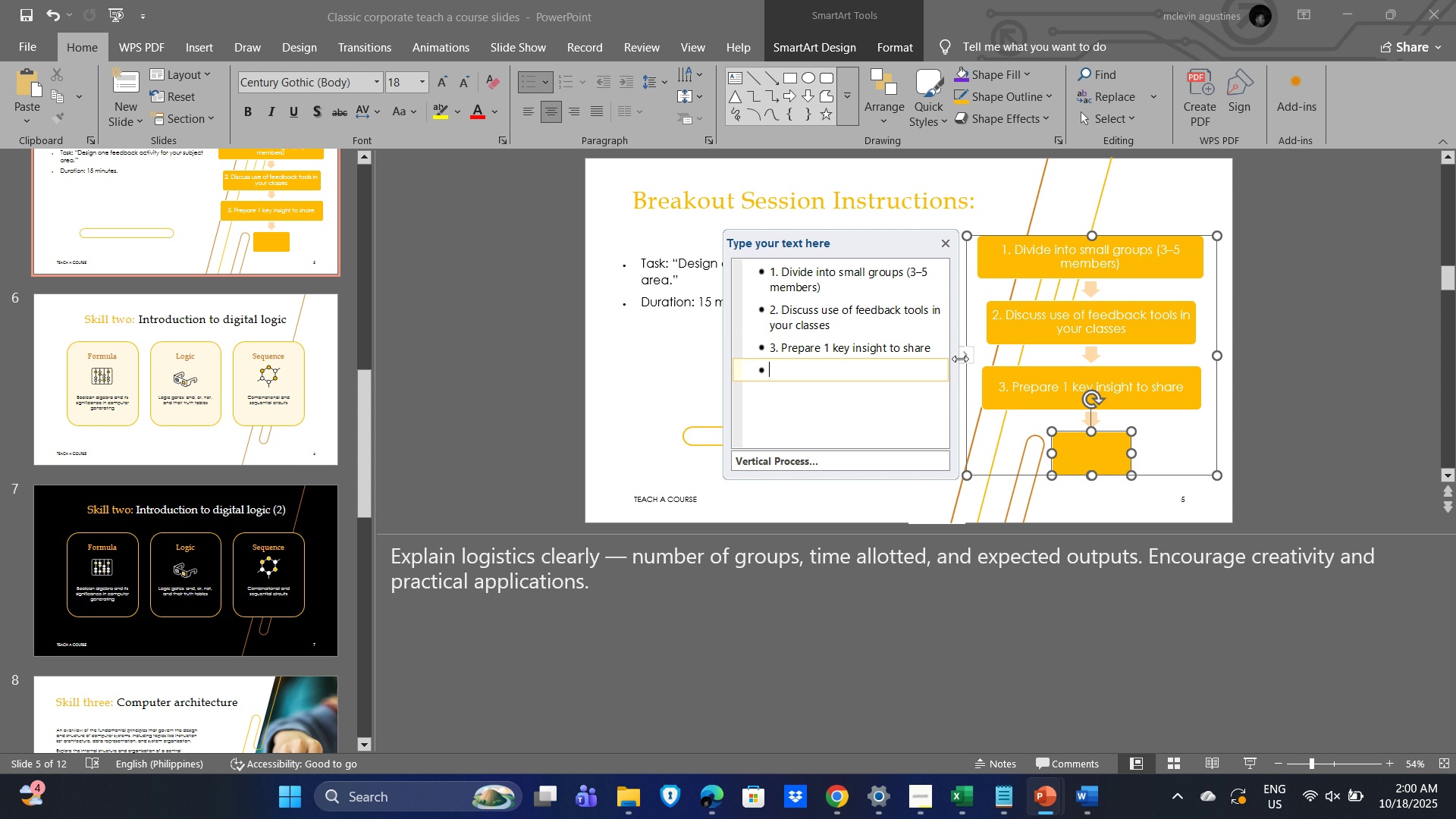 
key(Numpad1)
 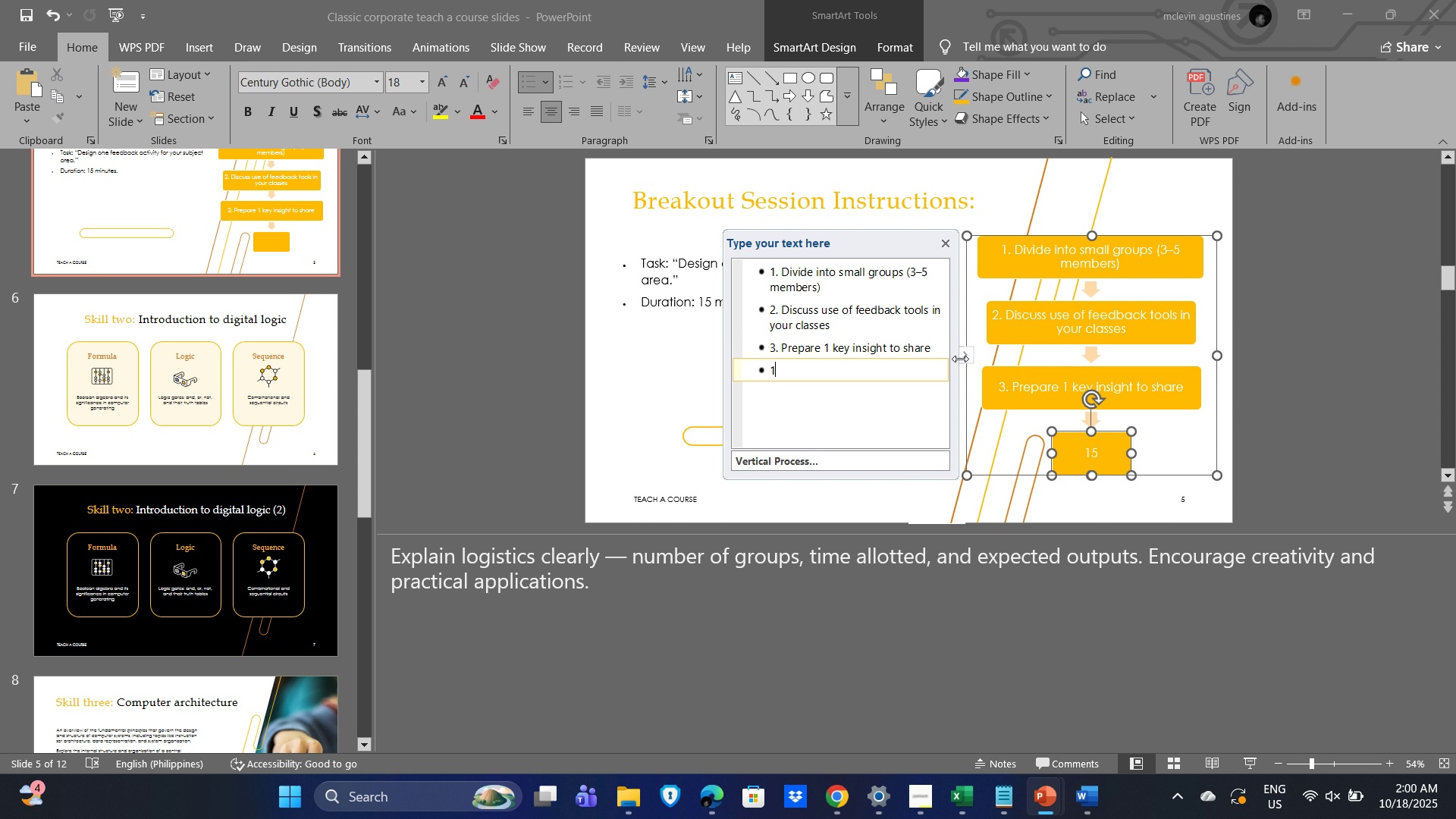 
key(Numpad5)
 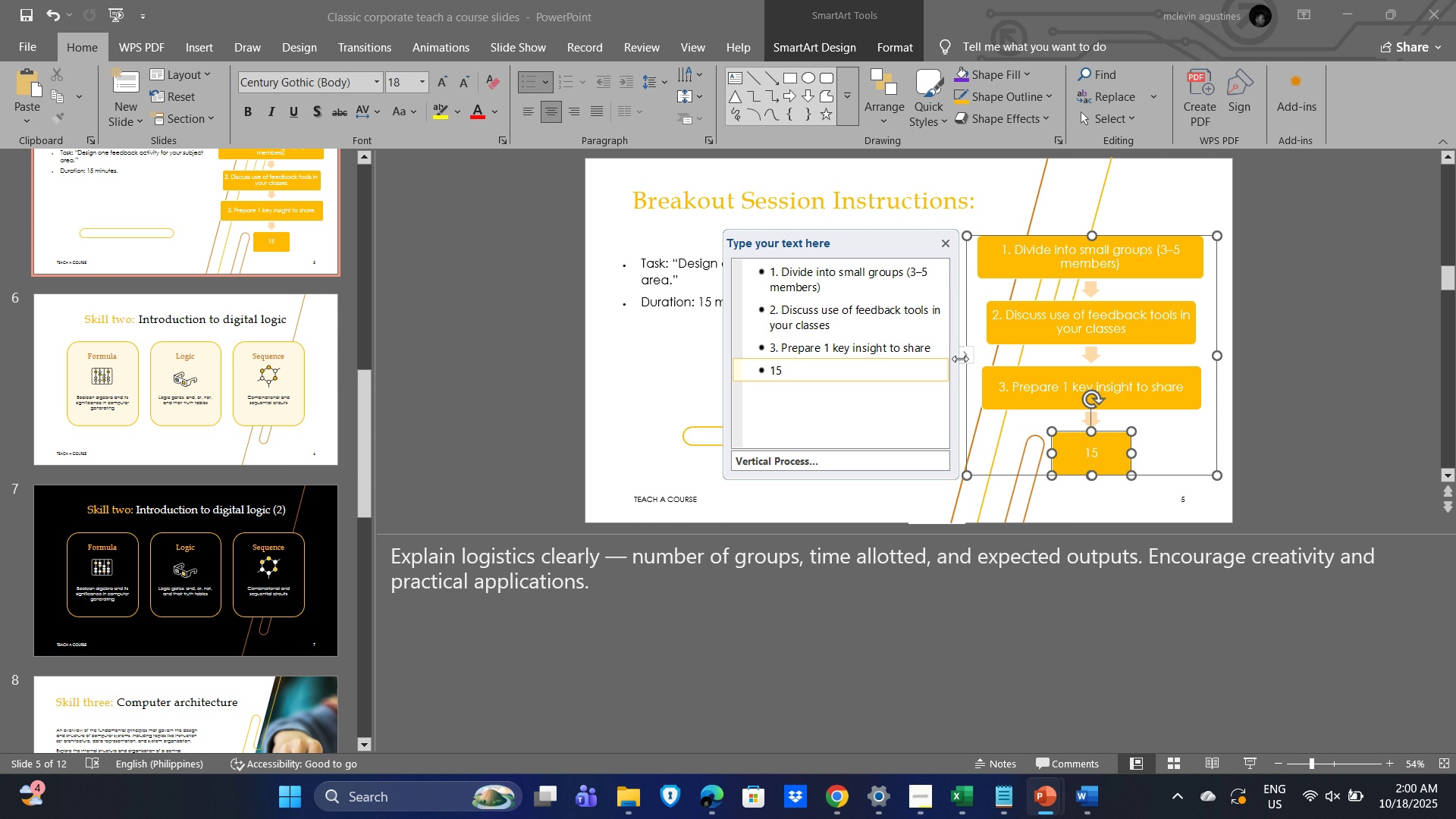 
key(Backspace)
 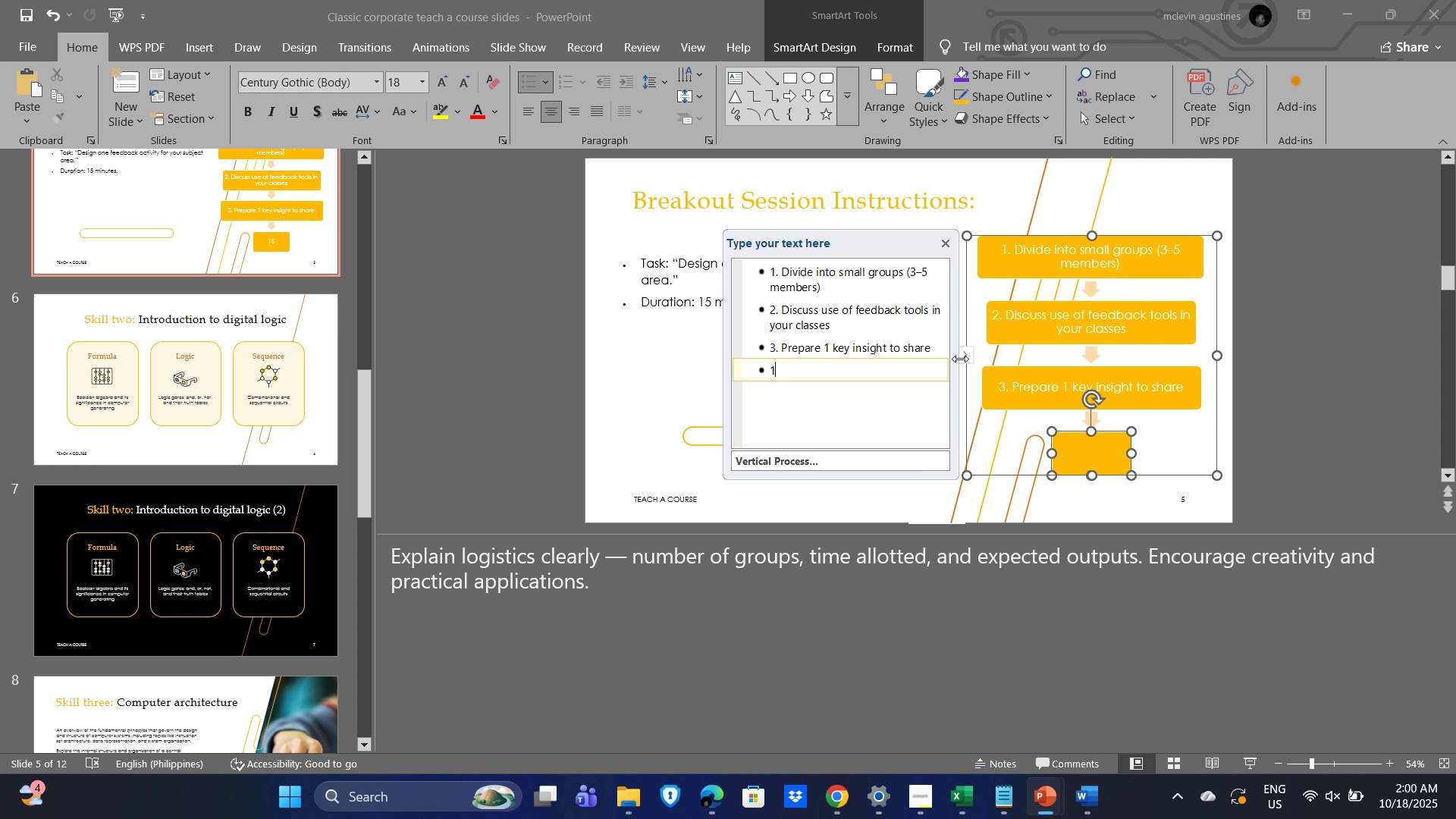 
key(Backspace)
 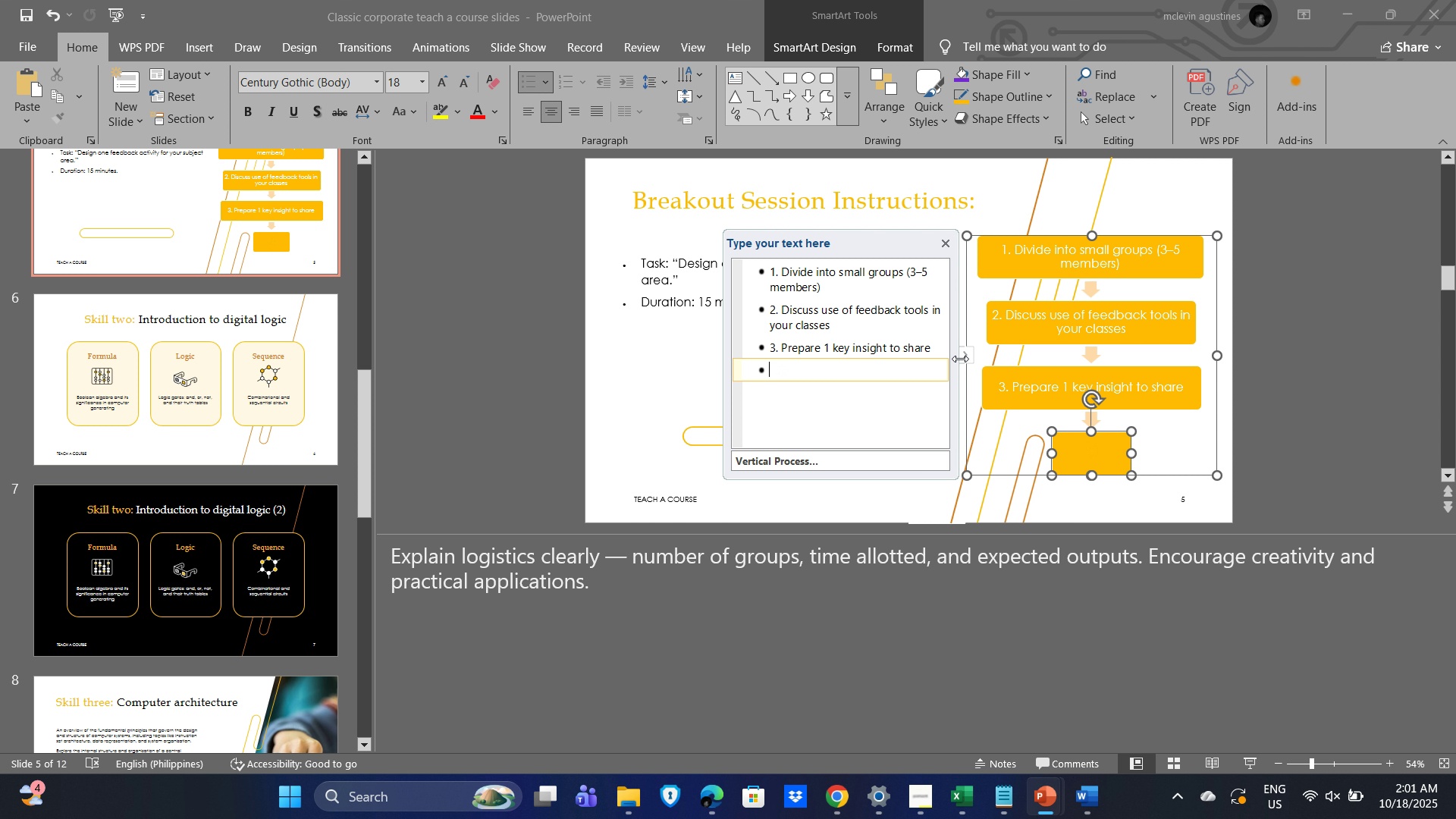 
key(Backspace)
 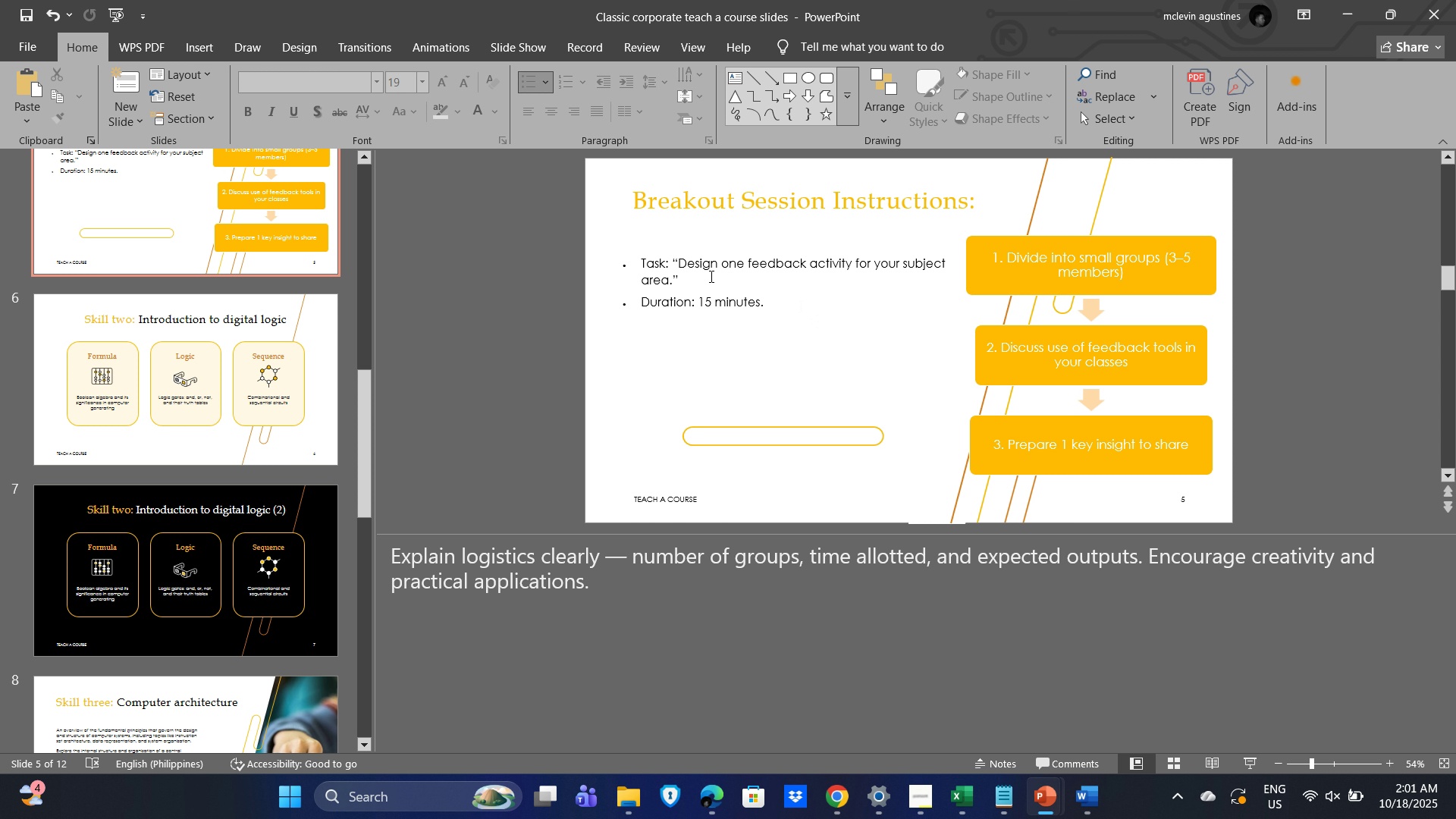 
wait(13.8)
 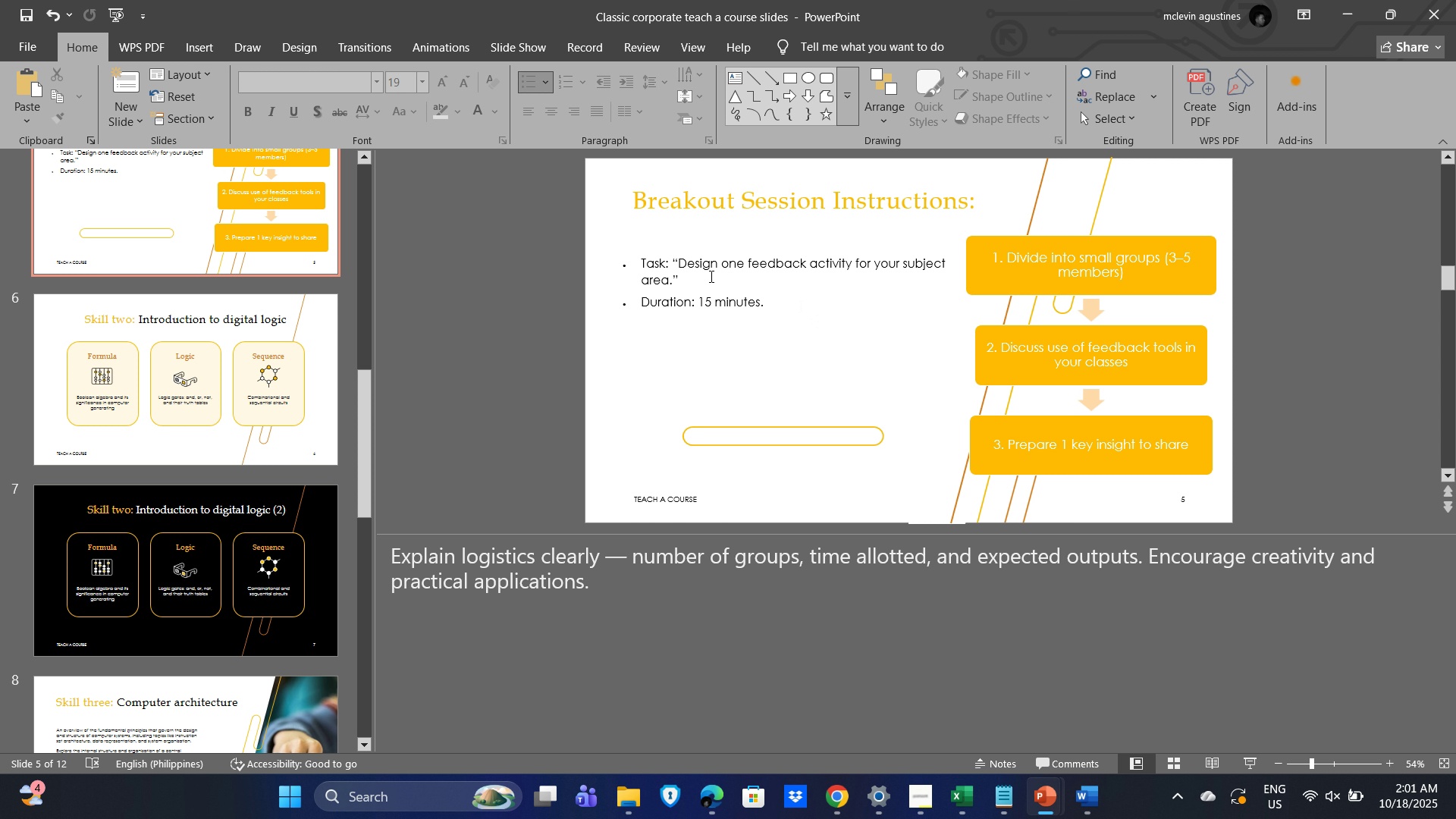 
left_click([714, 347])
 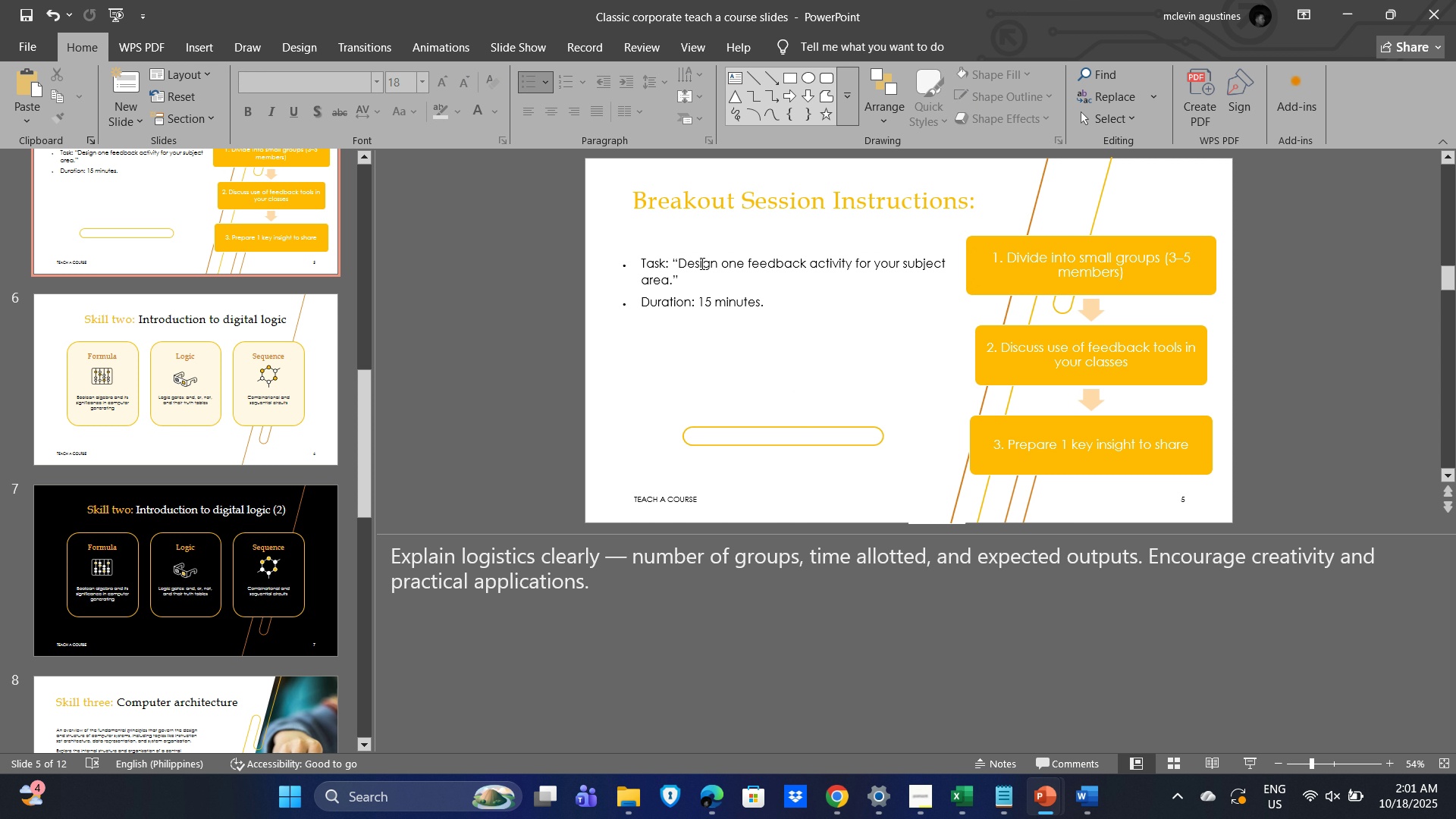 
wait(5.5)
 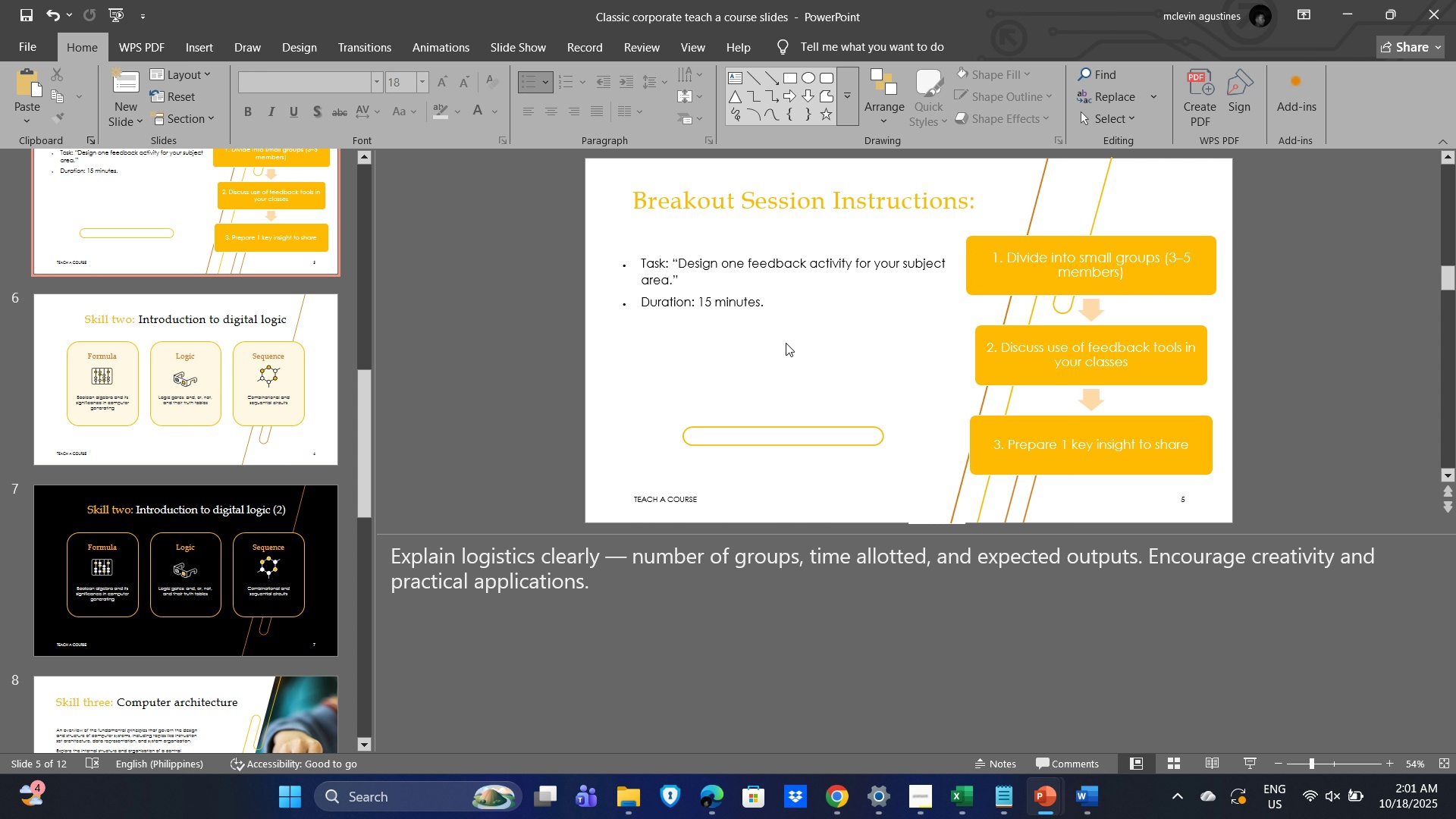 
left_click([771, 261])
 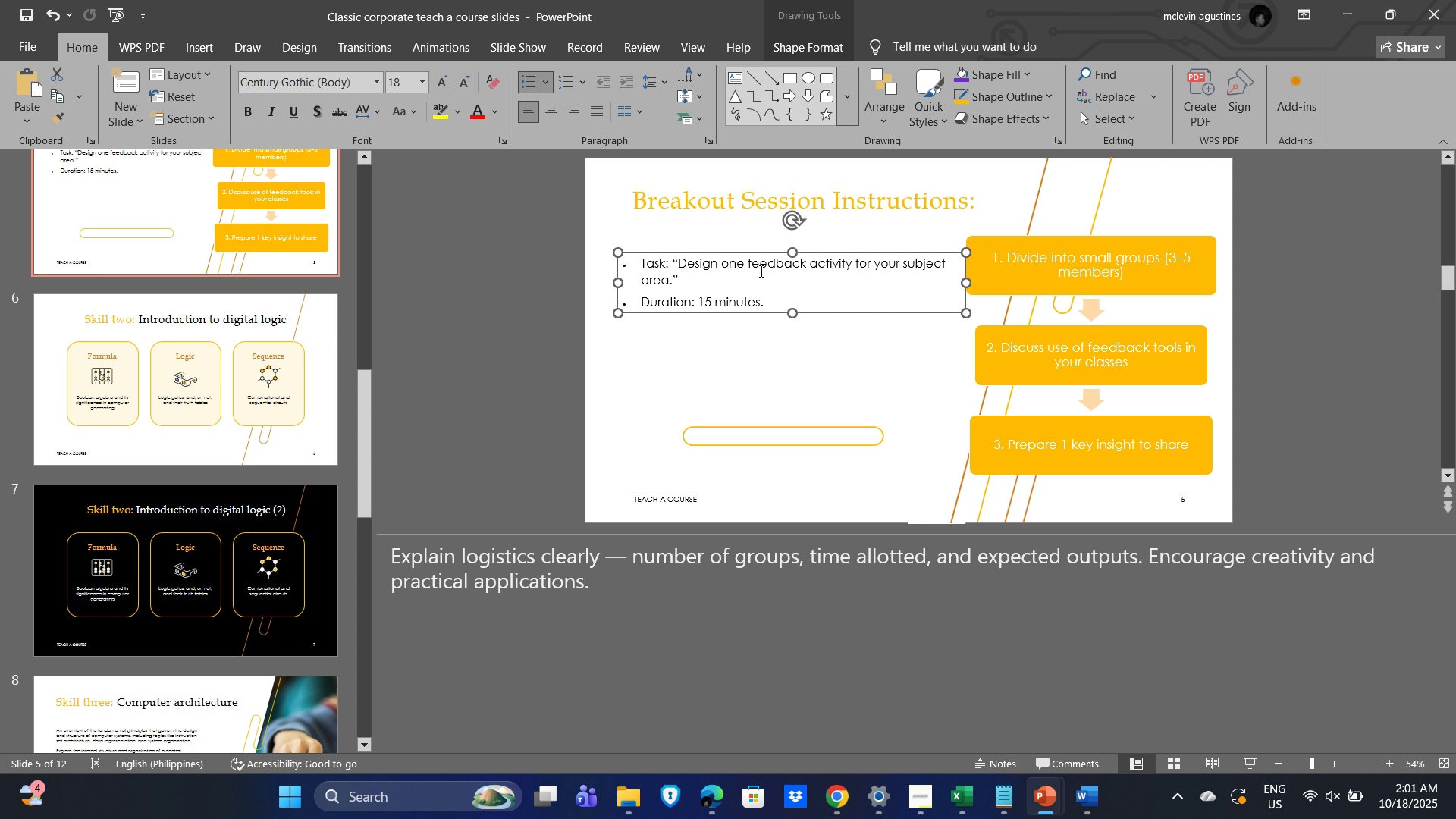 
hold_key(key=ArrowDown, duration=1.11)
 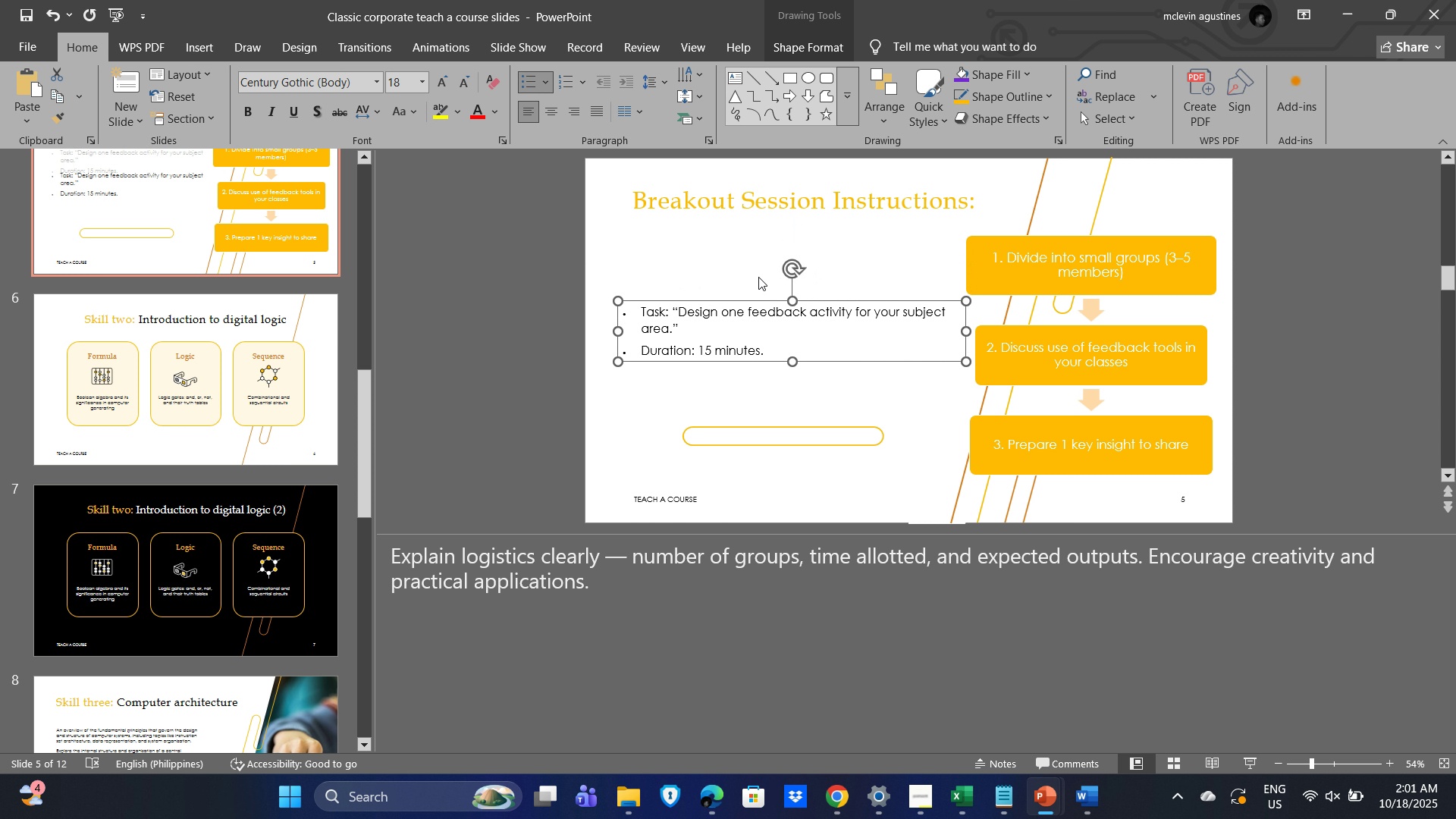 
key(ArrowUp)
 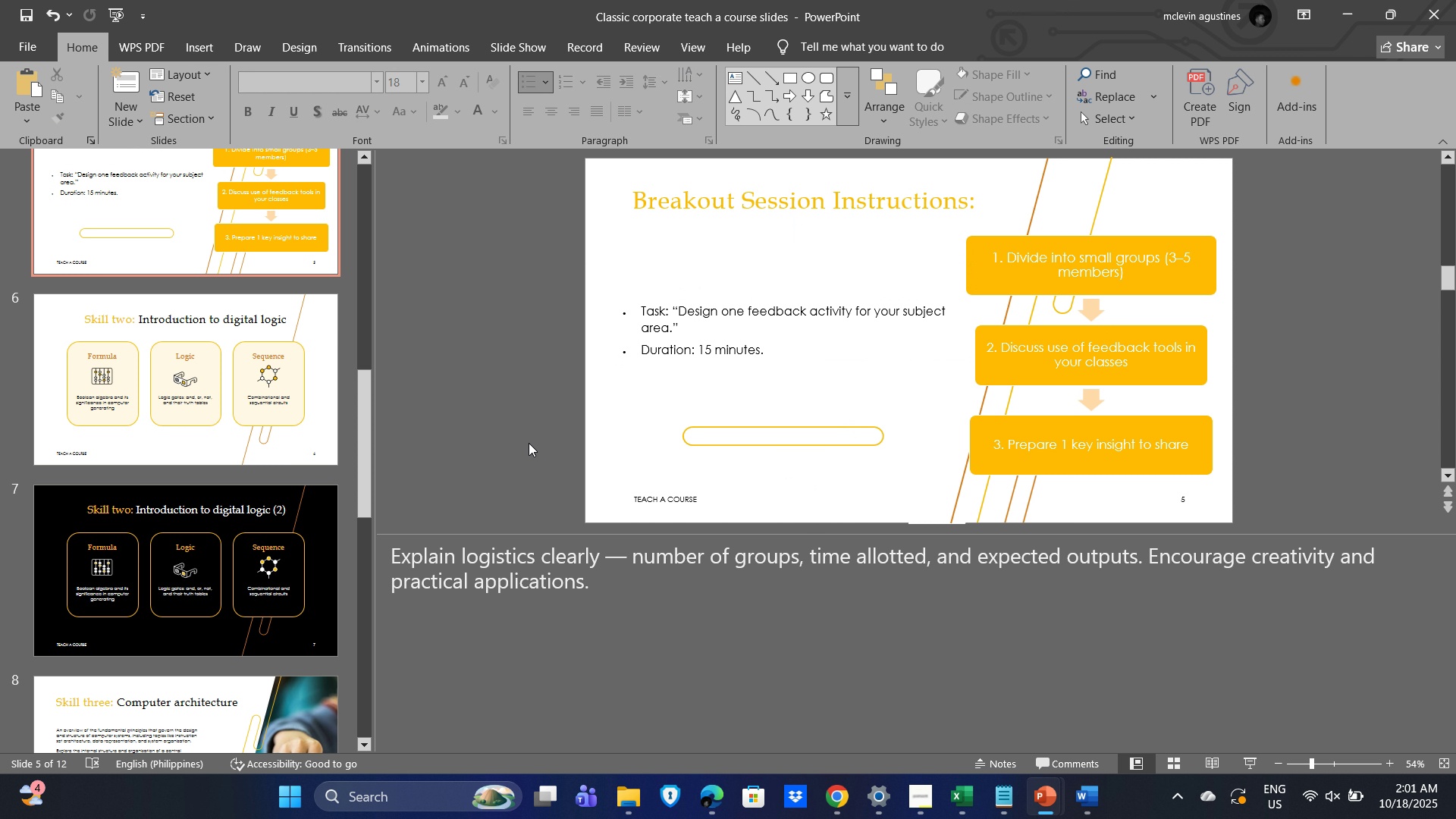 
wait(7.04)
 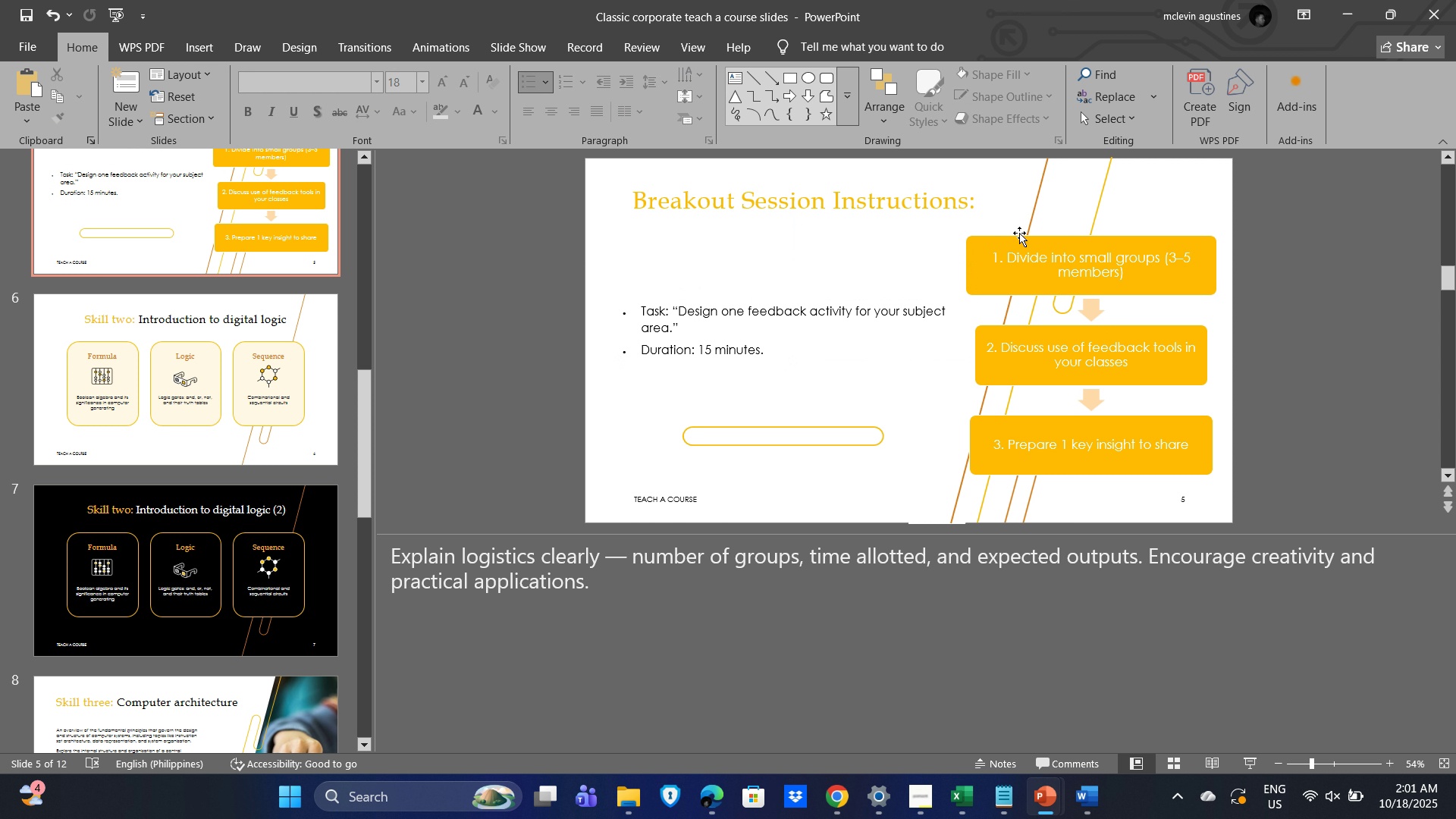 
left_click([778, 206])
 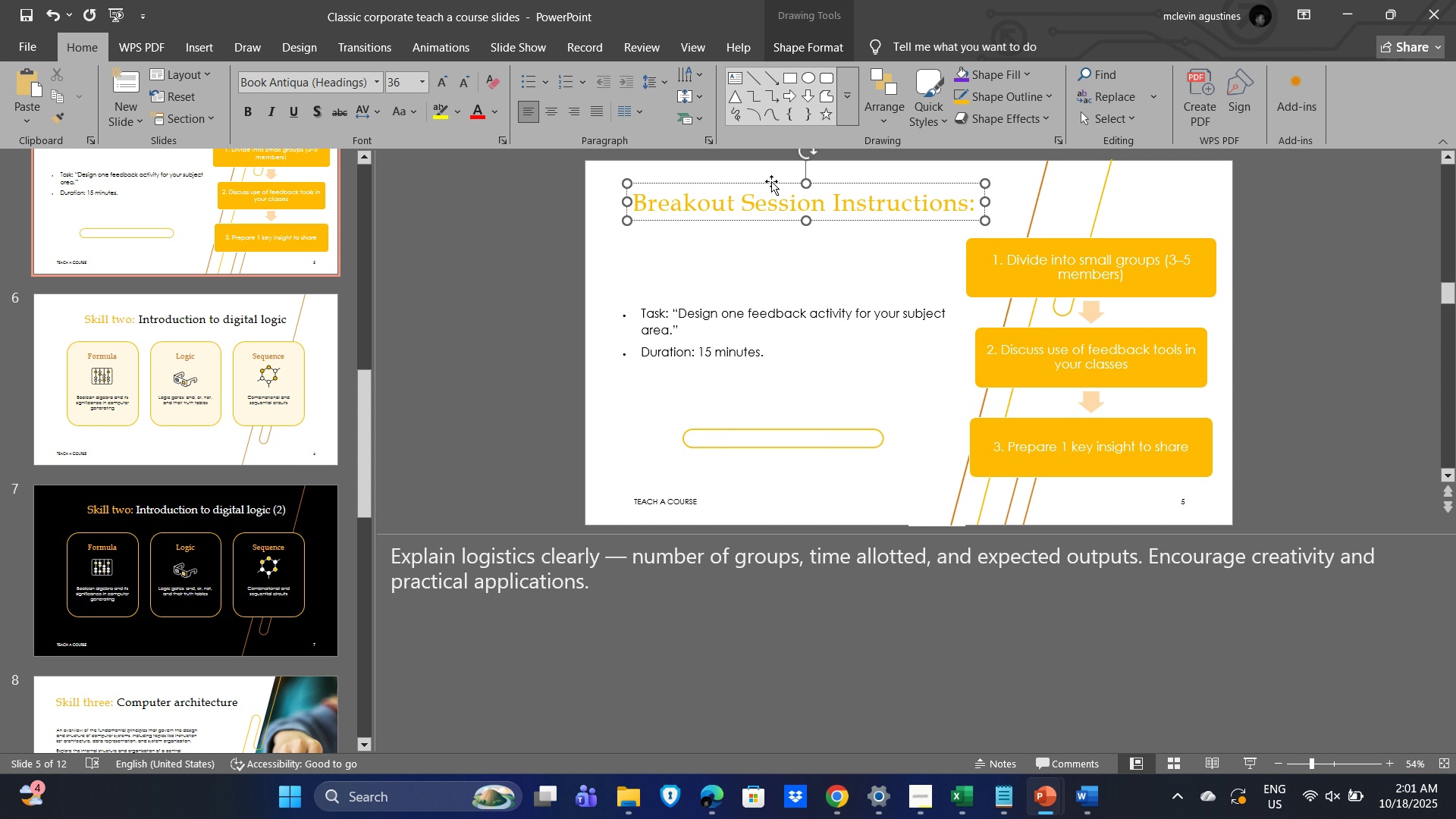 
left_click_drag(start_coordinate=[771, 181], to_coordinate=[753, 206])
 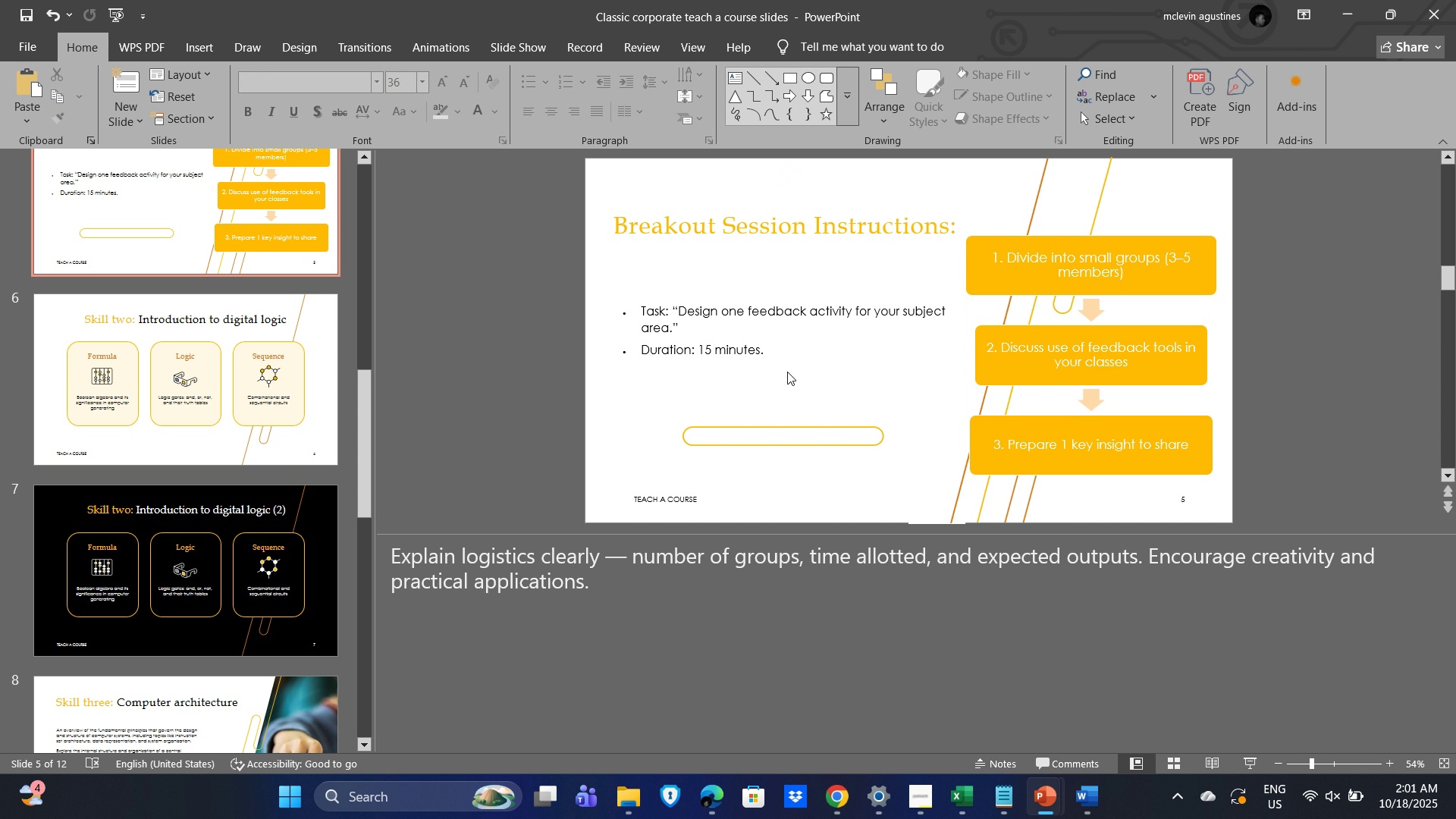 
left_click([787, 372])
 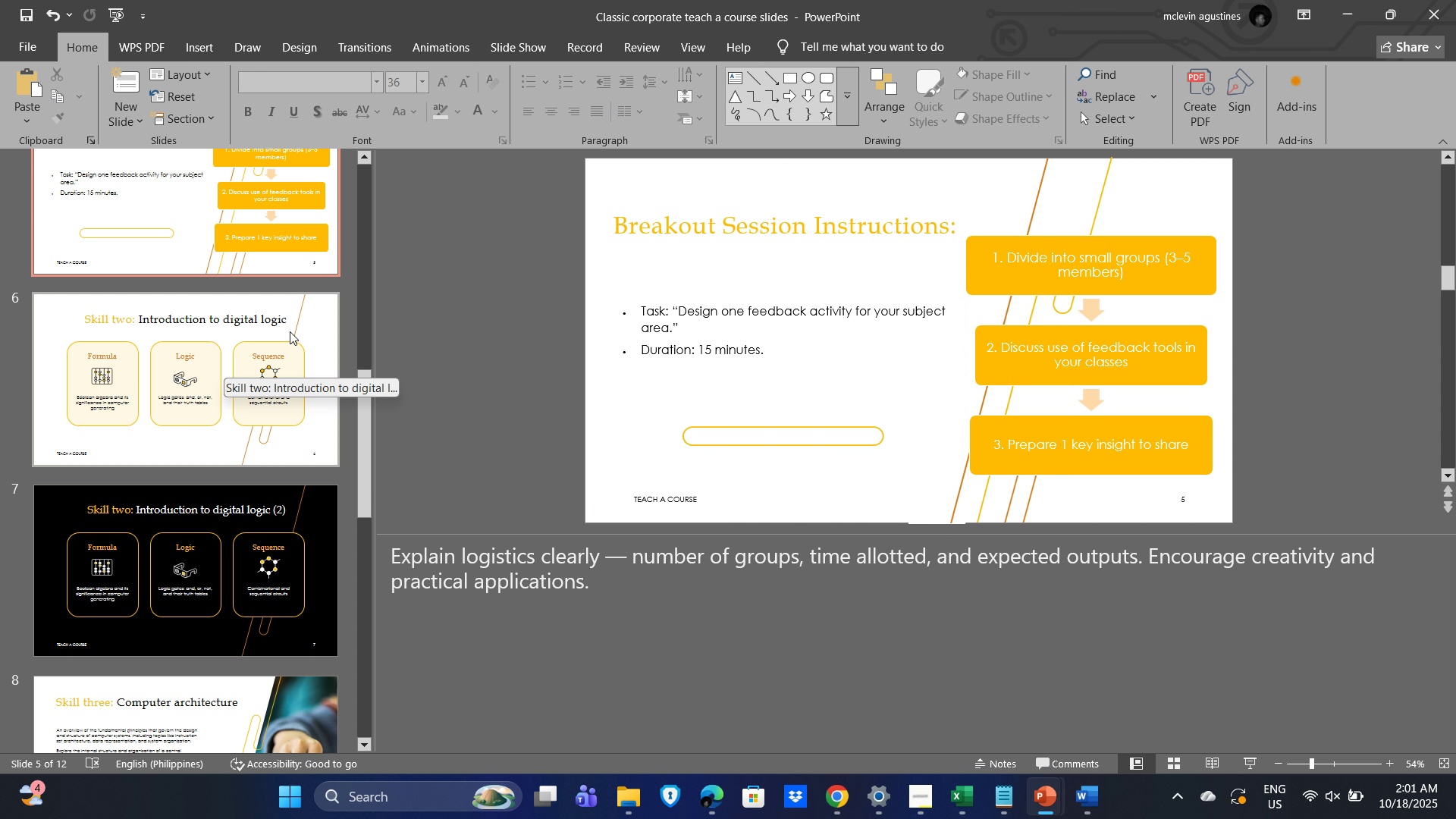 
left_click([308, 326])
 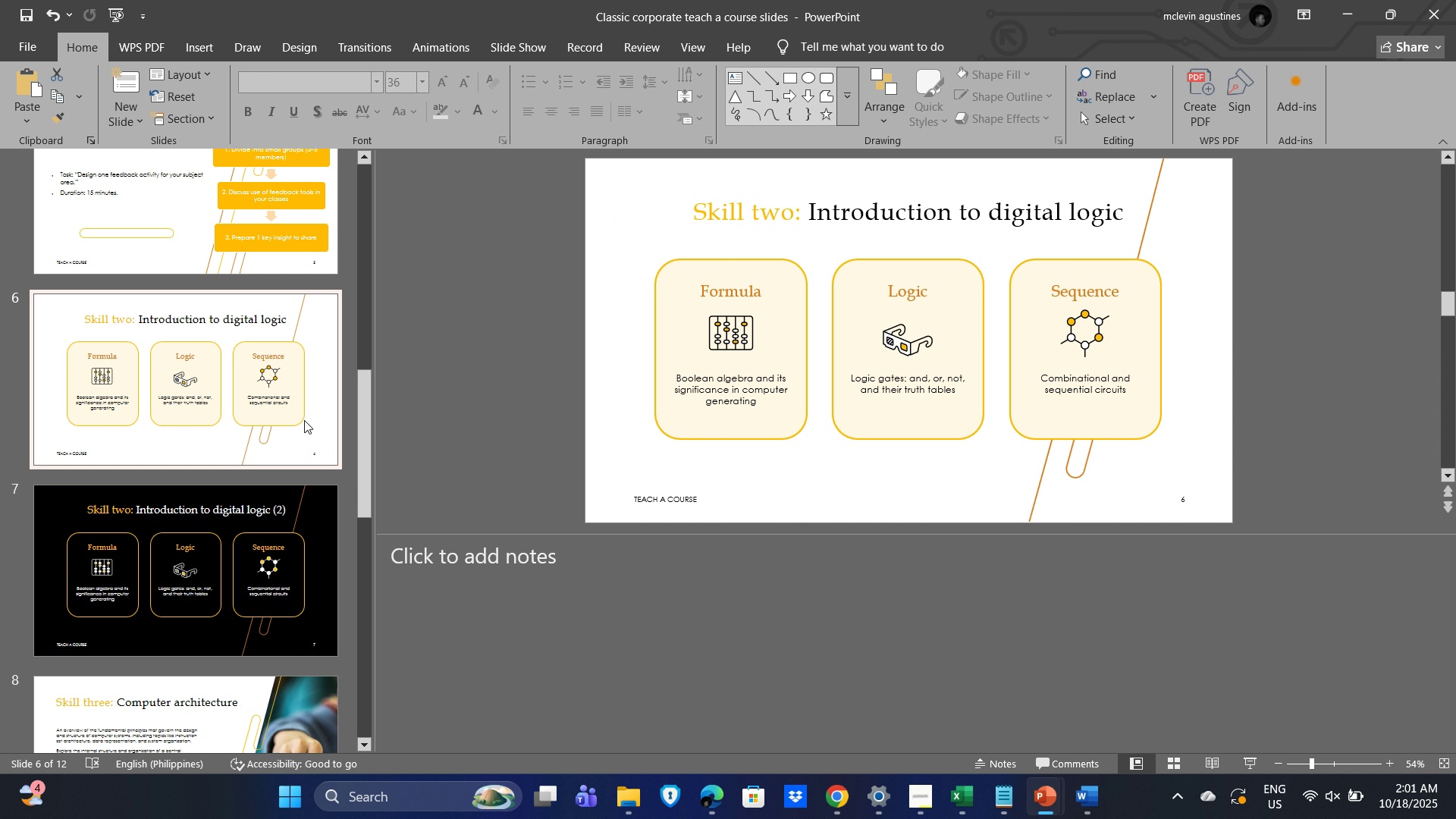 
key(Alt+Tab)
 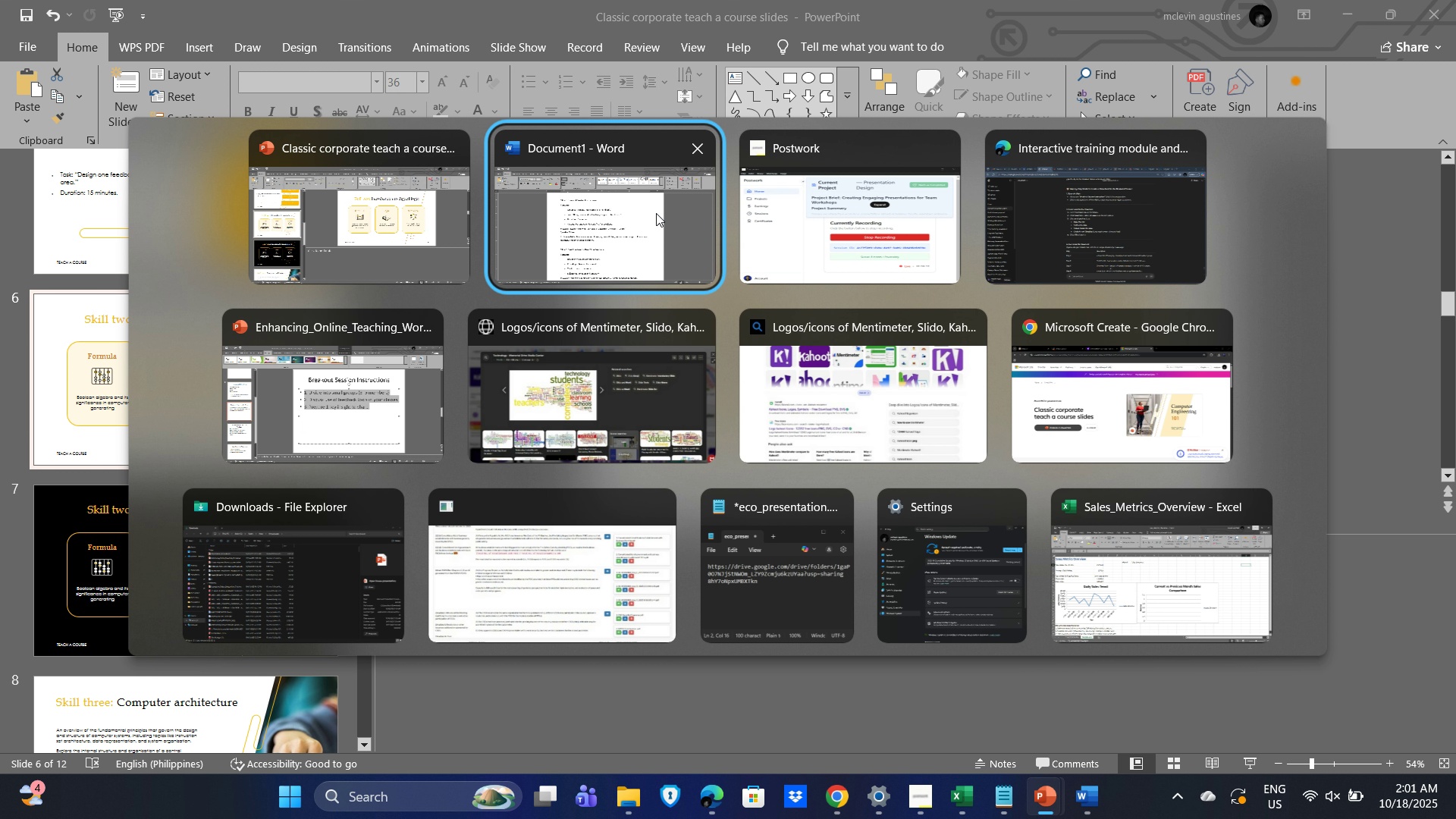 
left_click([656, 213])
 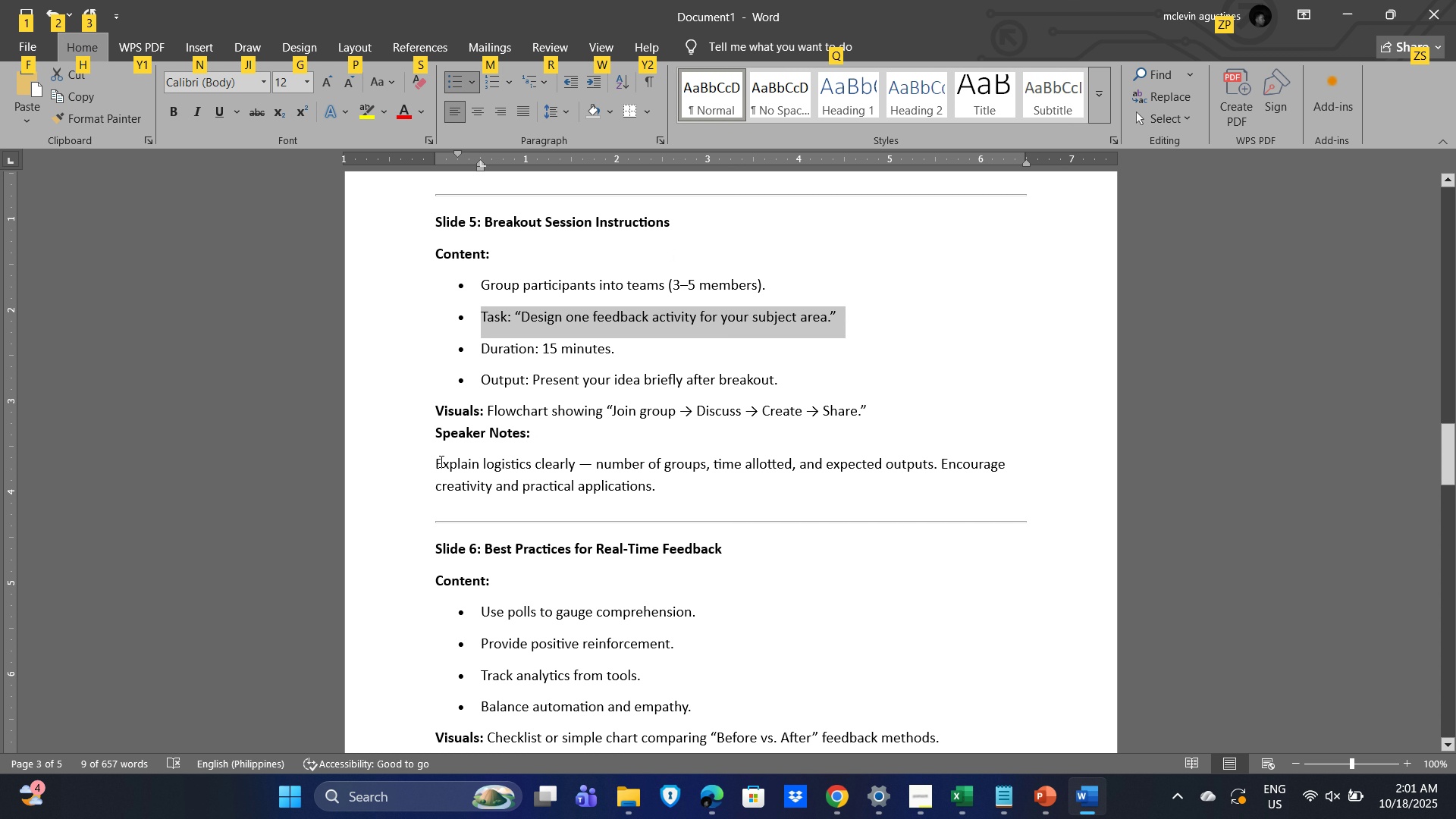 
left_click_drag(start_coordinate=[433, 463], to_coordinate=[716, 507])
 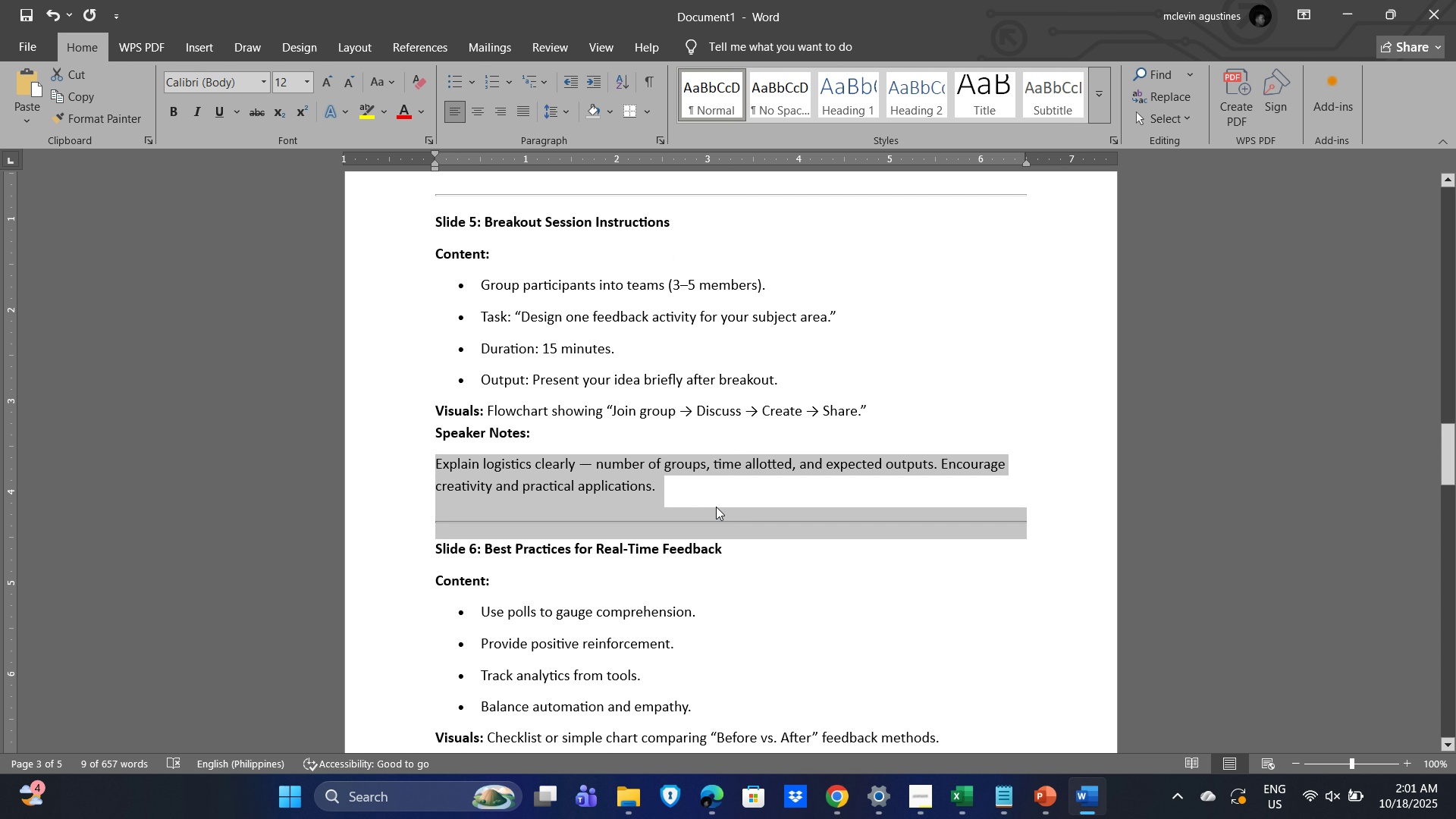 
hold_key(key=ControlLeft, duration=0.51)
 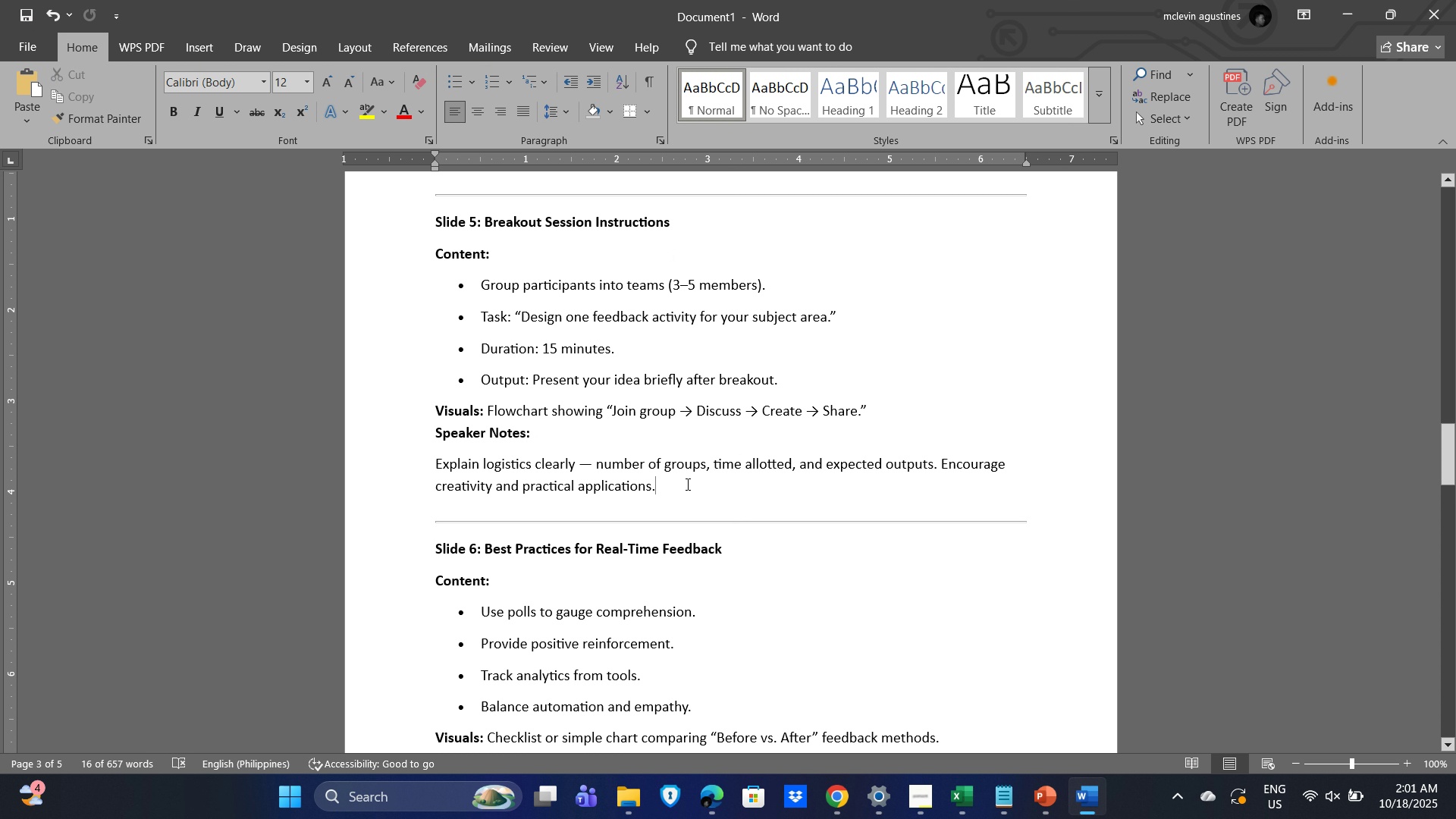 
left_click([688, 485])
 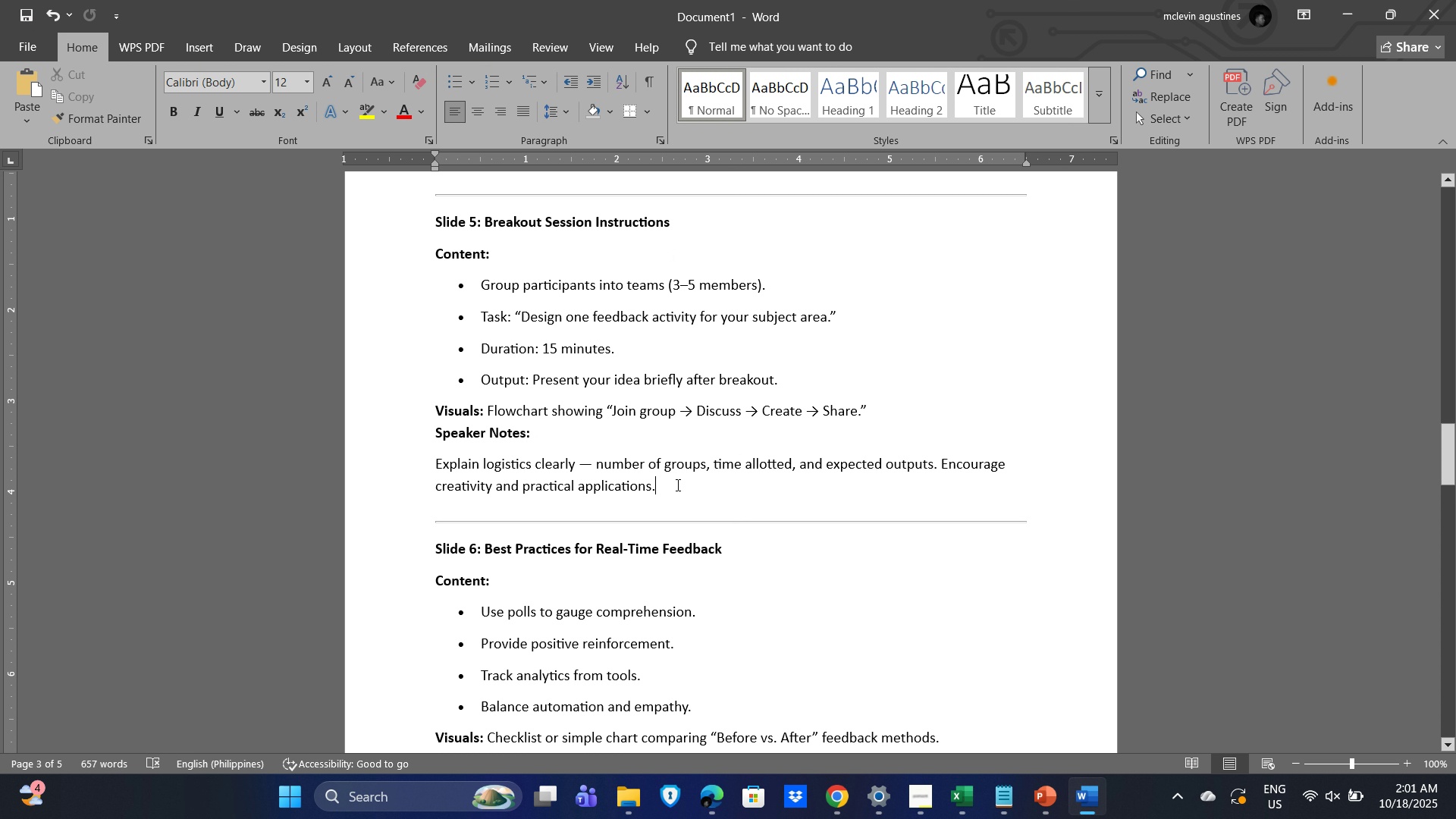 
left_click_drag(start_coordinate=[676, 485], to_coordinate=[414, 464])
 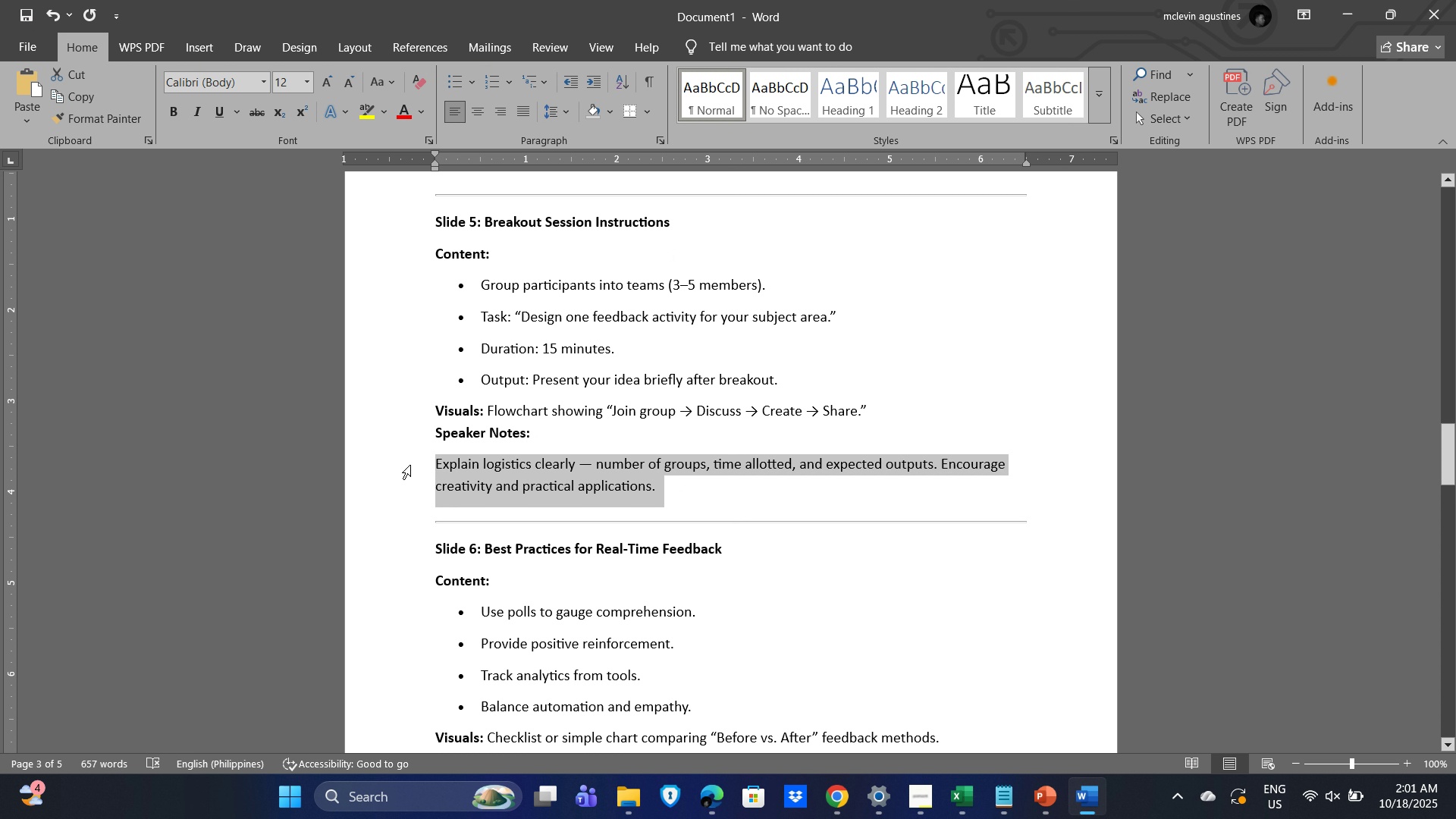 
key(Control+C)
 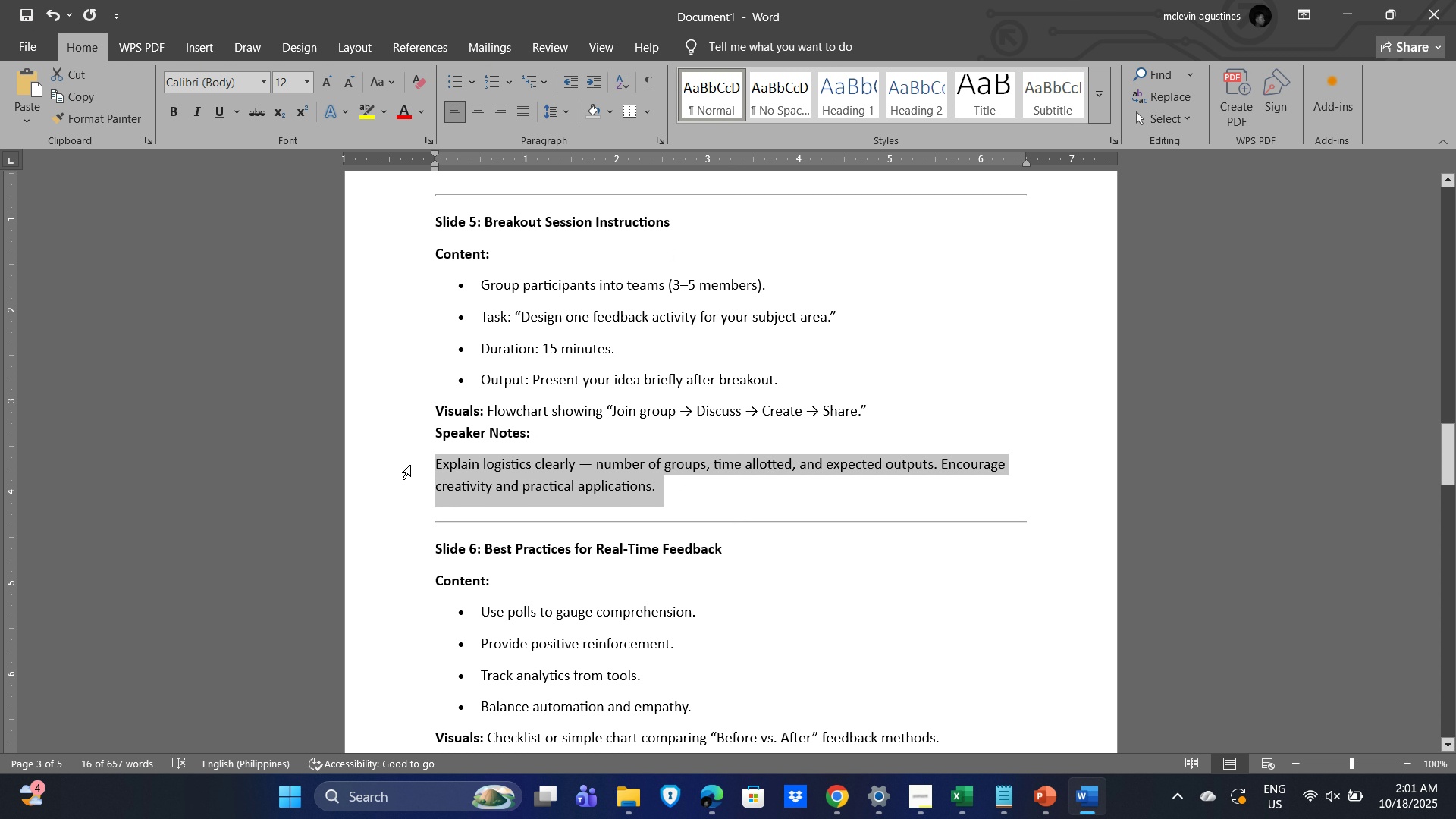 
key(Alt+Tab)
 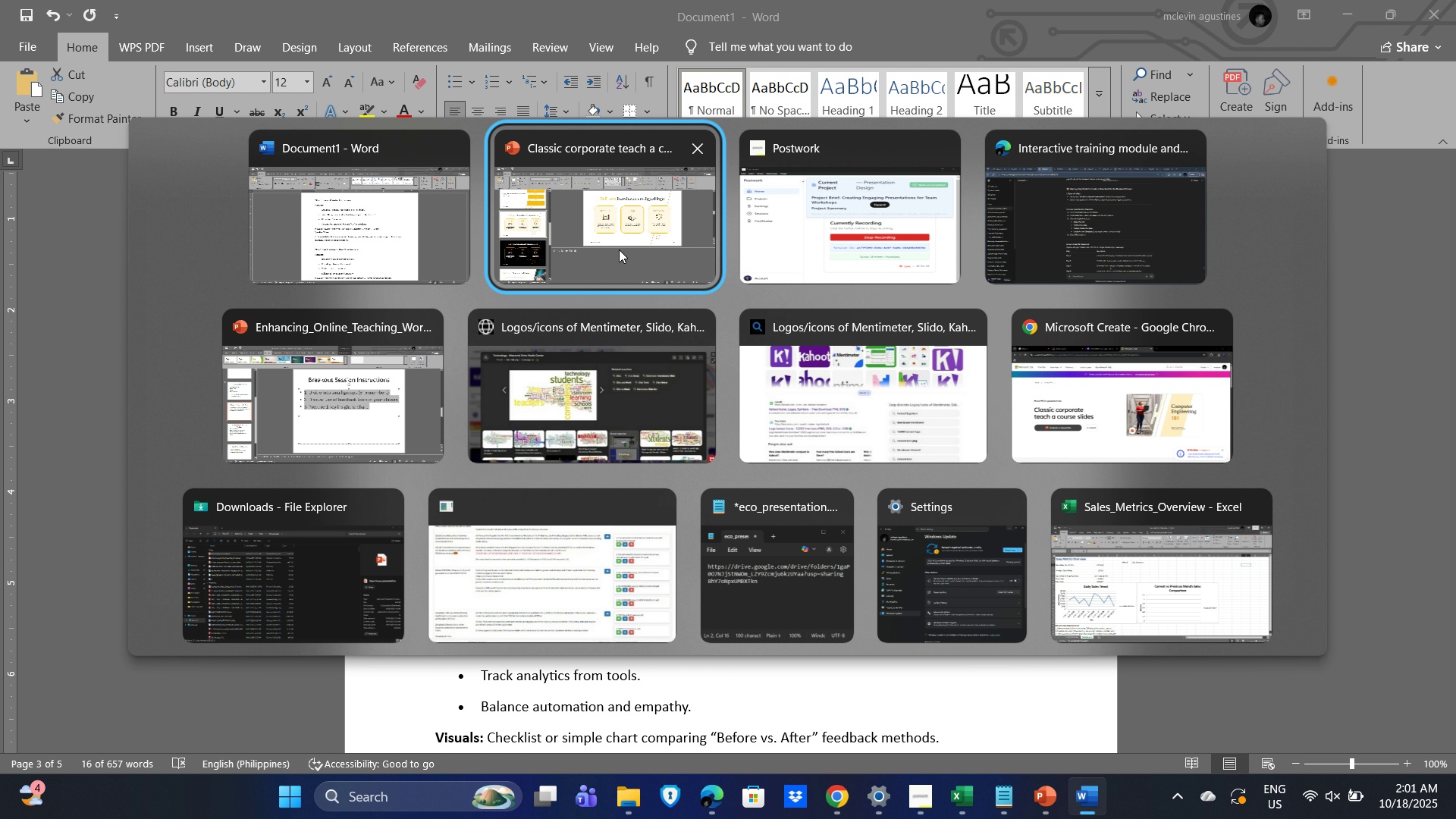 
left_click([521, 225])
 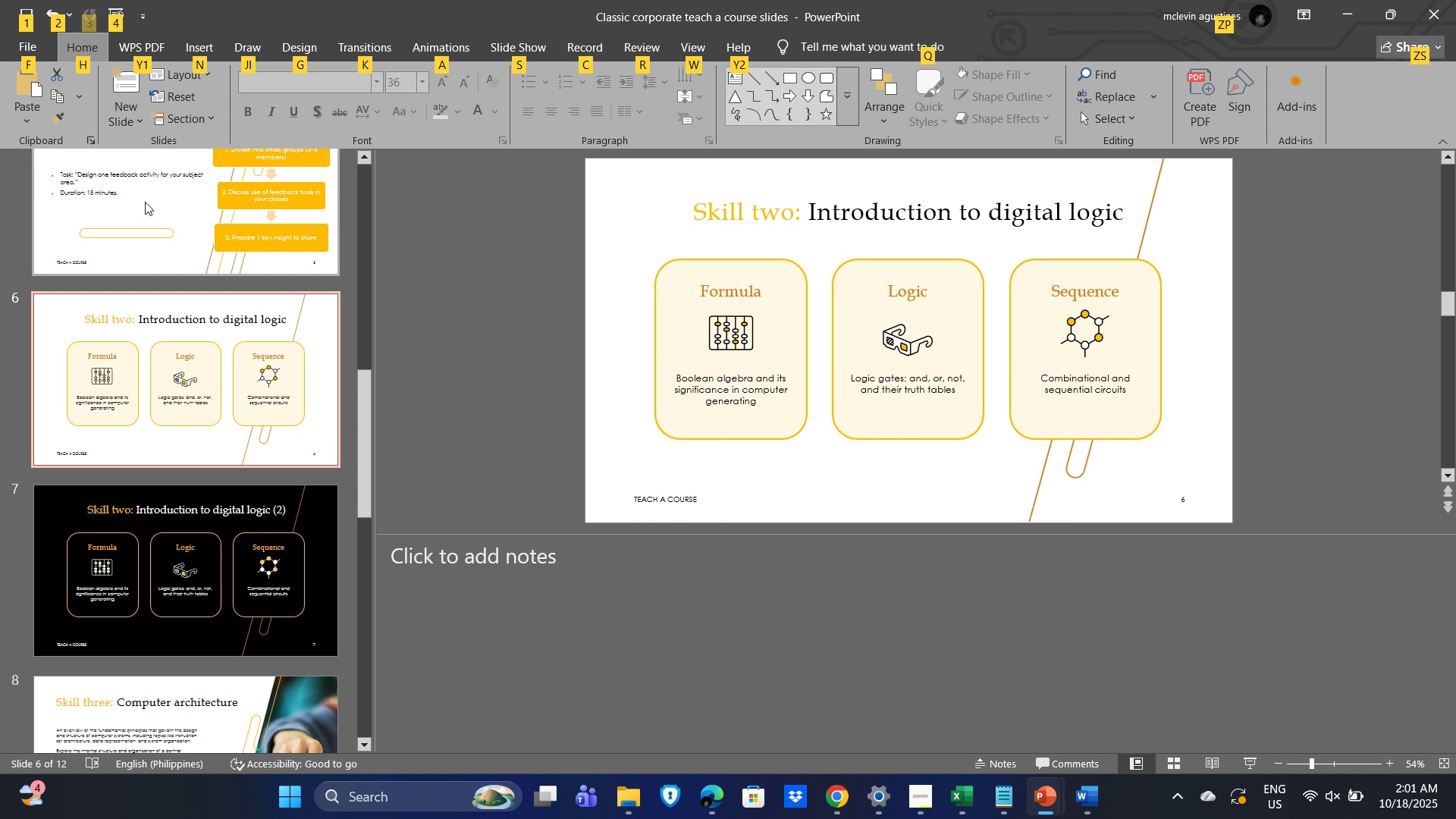 
left_click([145, 202])
 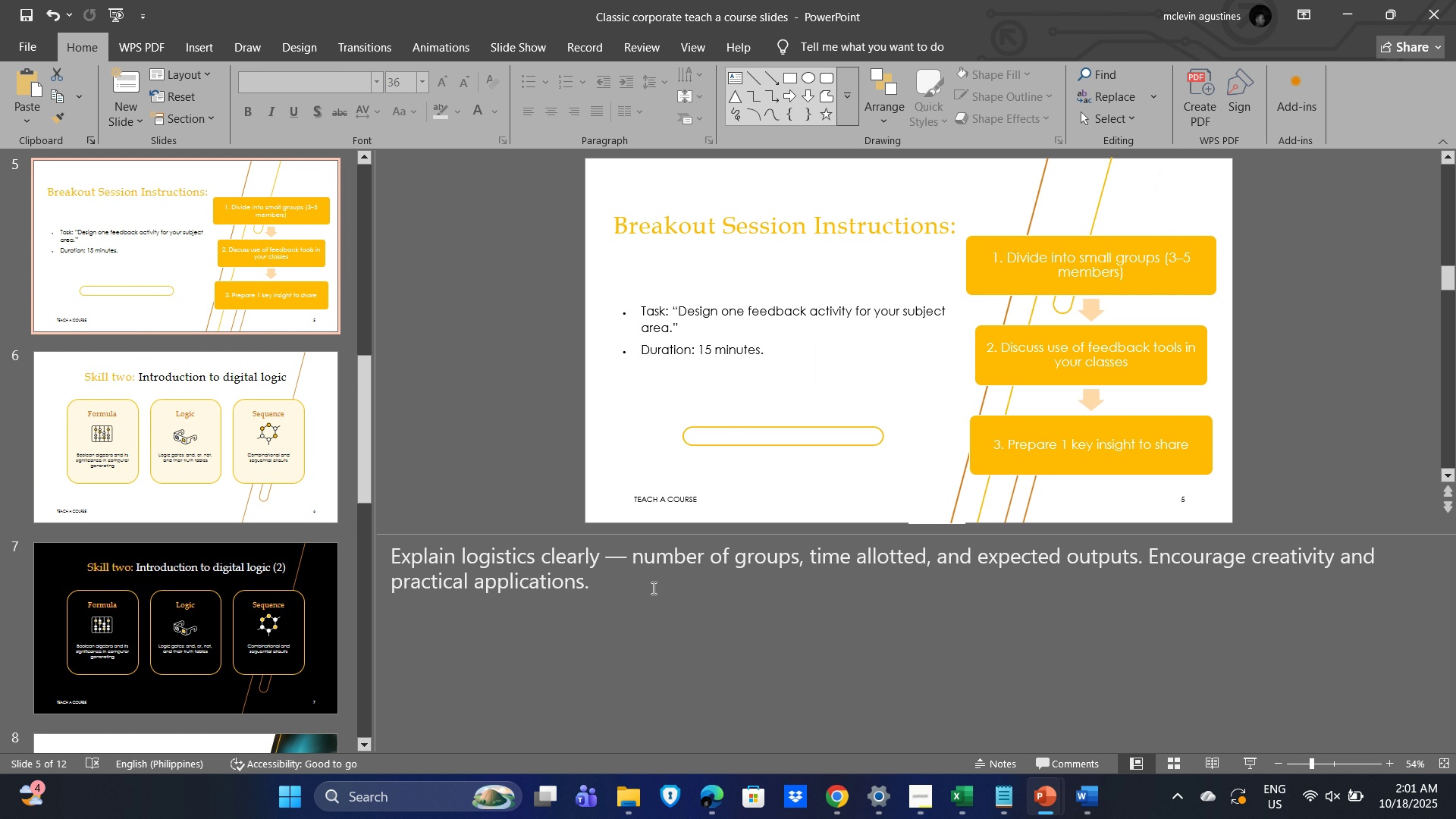 
left_click_drag(start_coordinate=[650, 599], to_coordinate=[340, 543])
 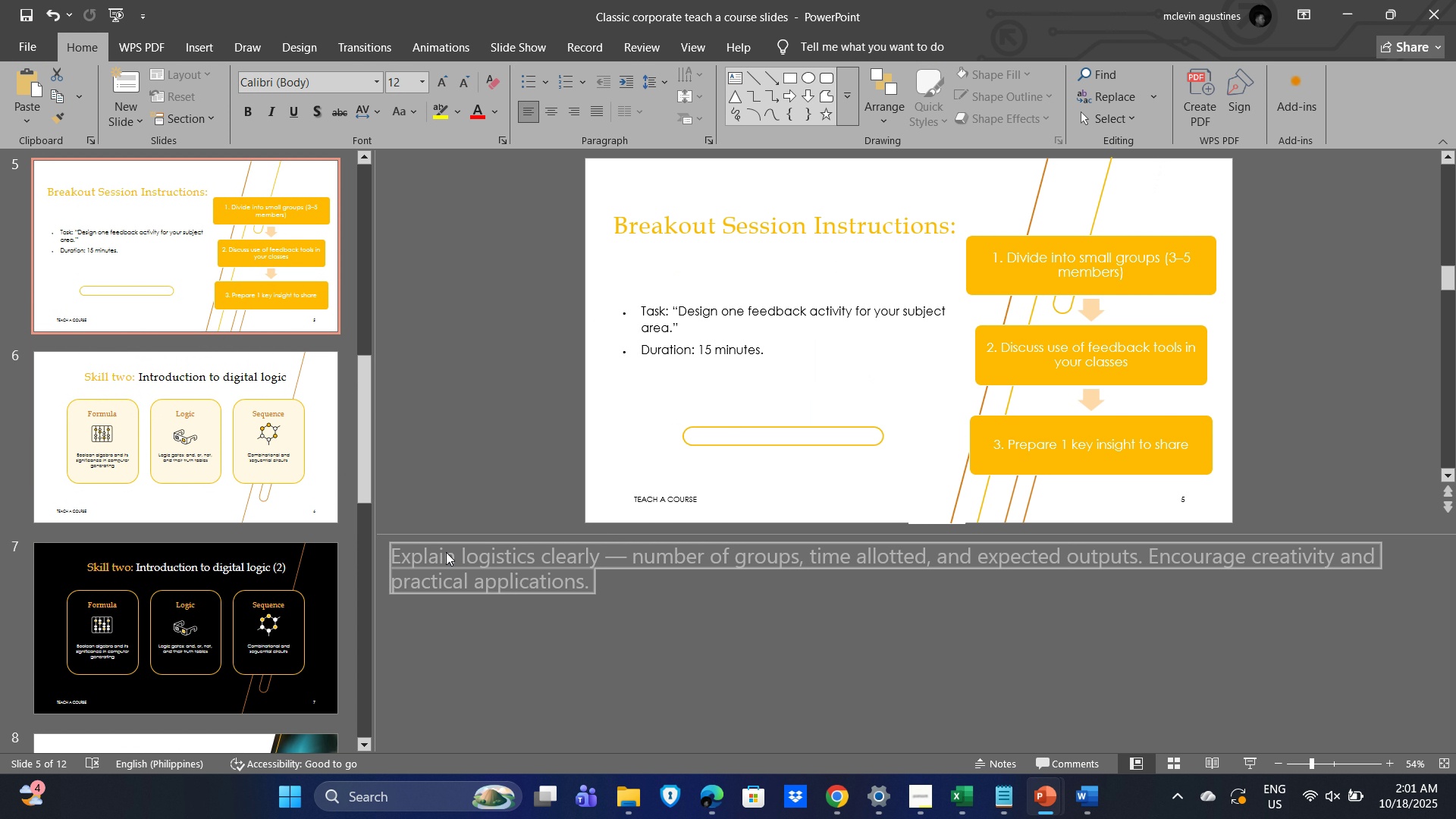 
key(Control+V)
 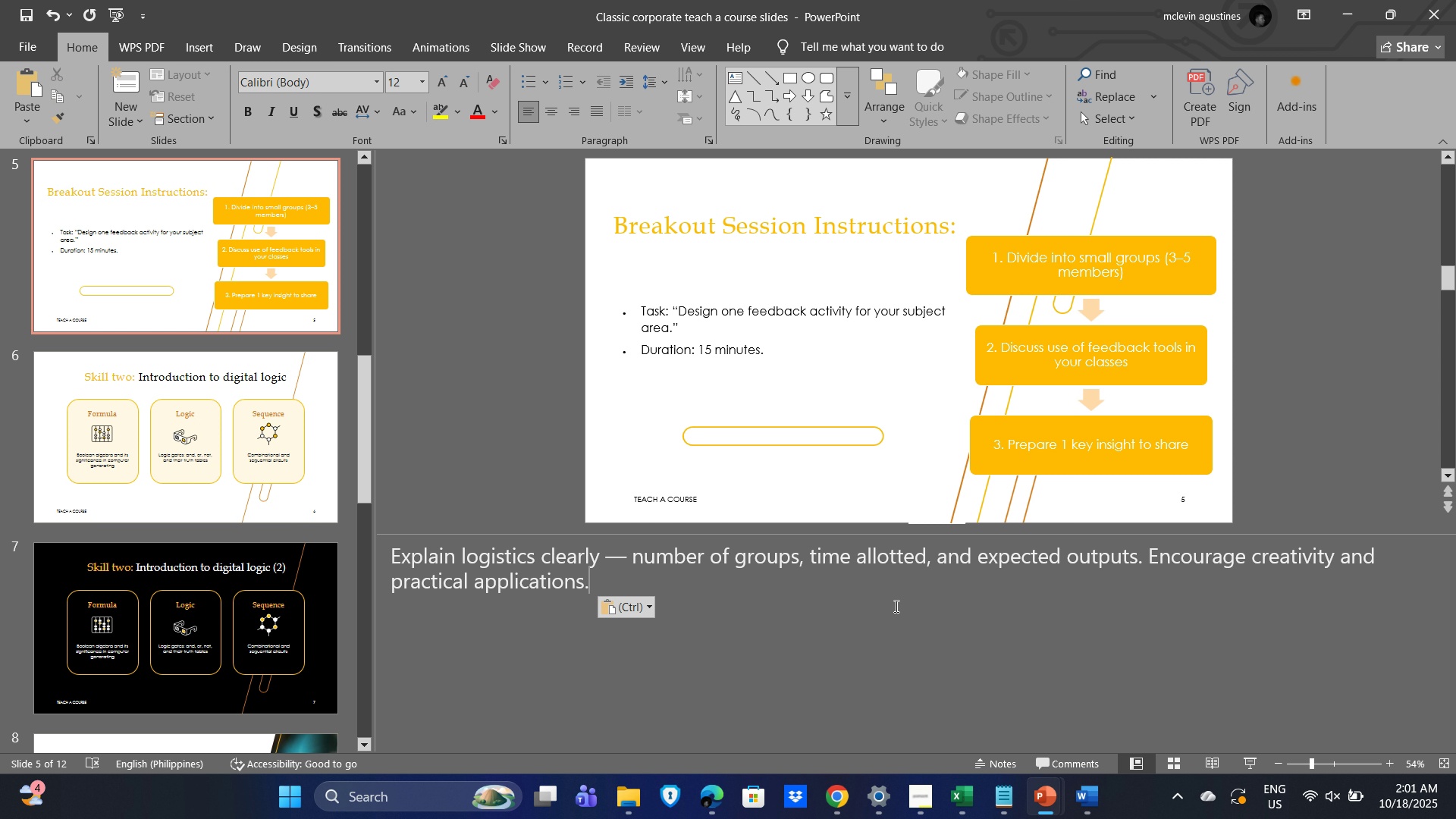 
left_click([898, 606])
 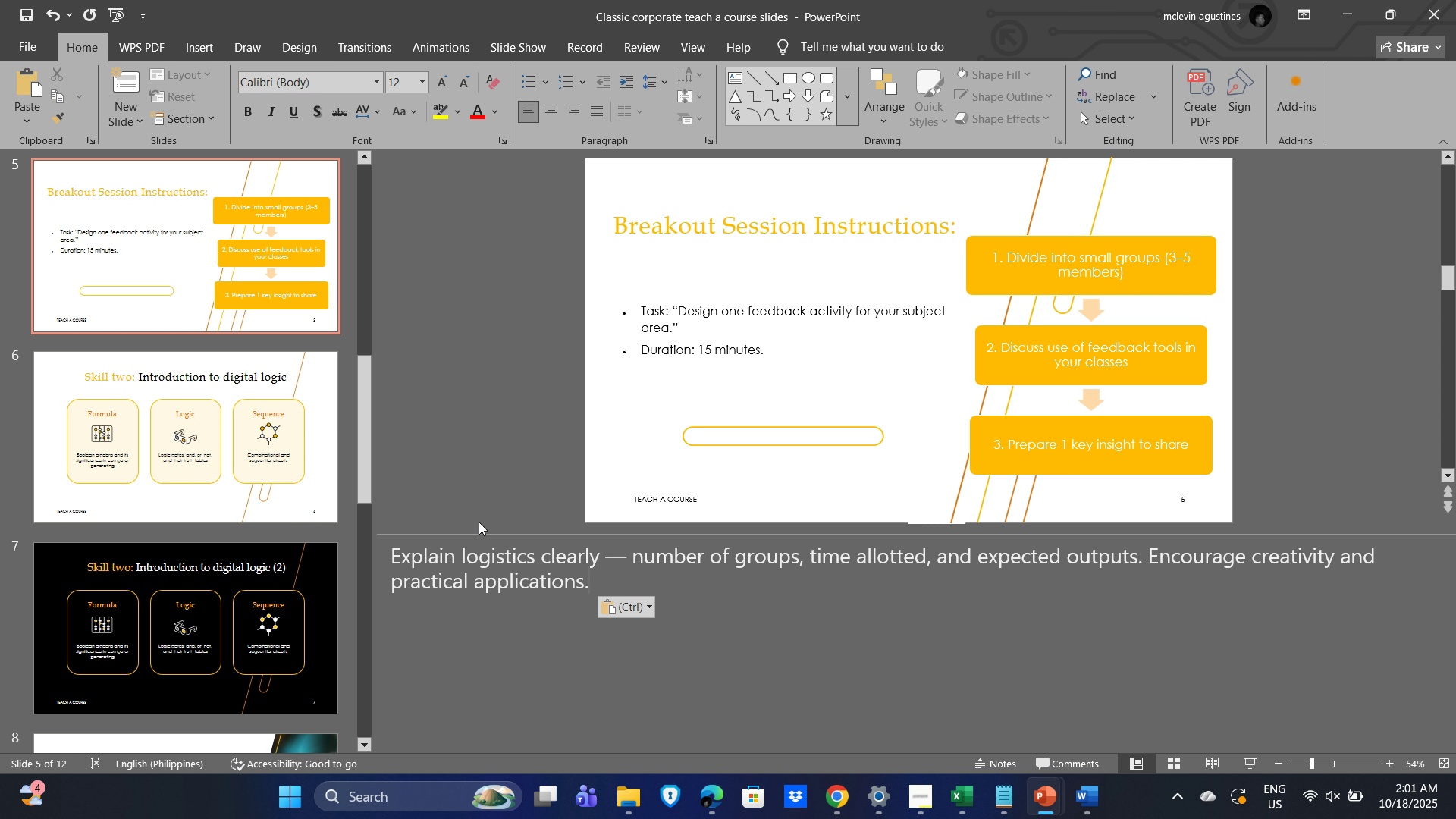 
key(Alt+AltLeft)
 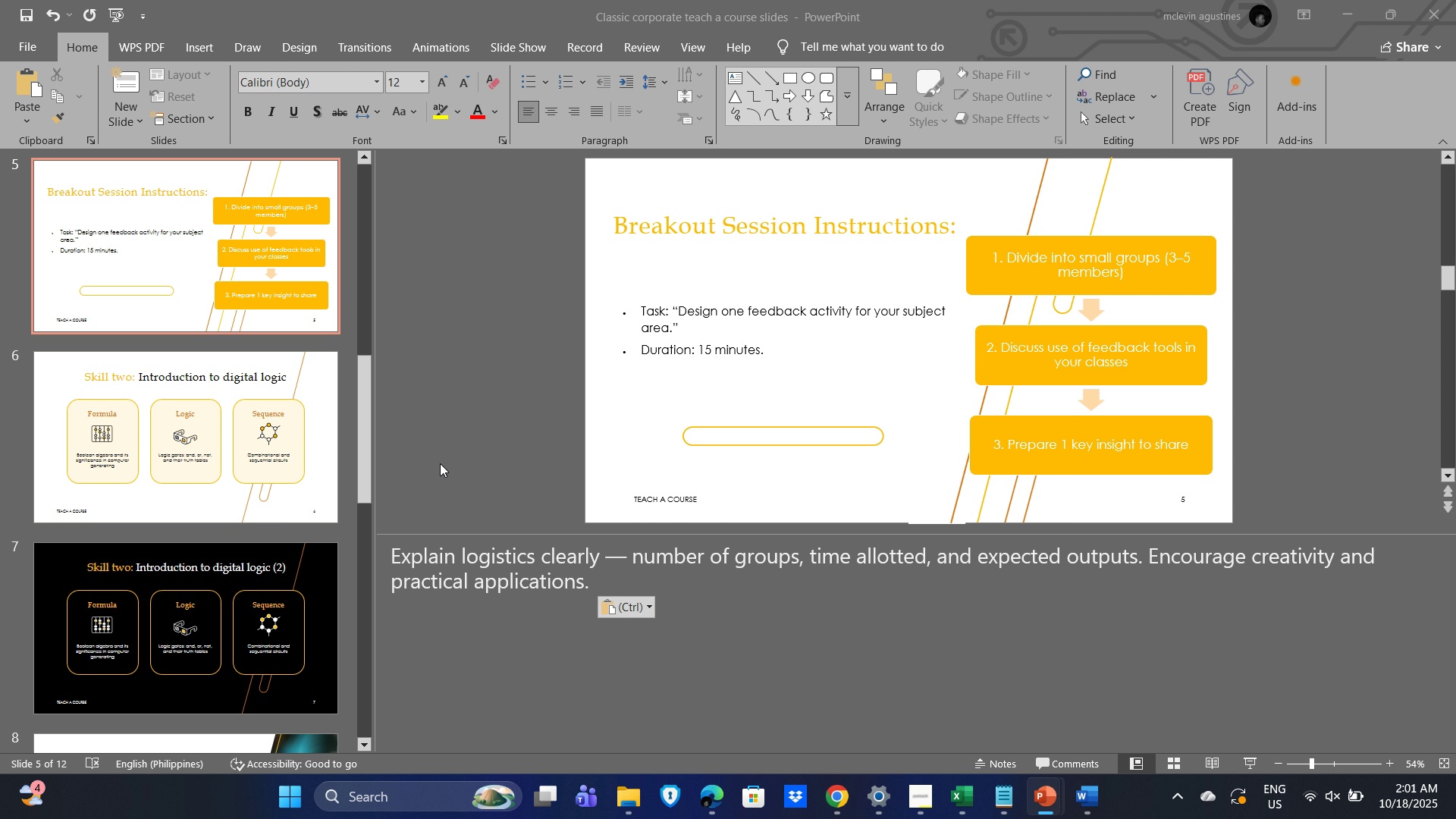 
key(Alt+Tab)
 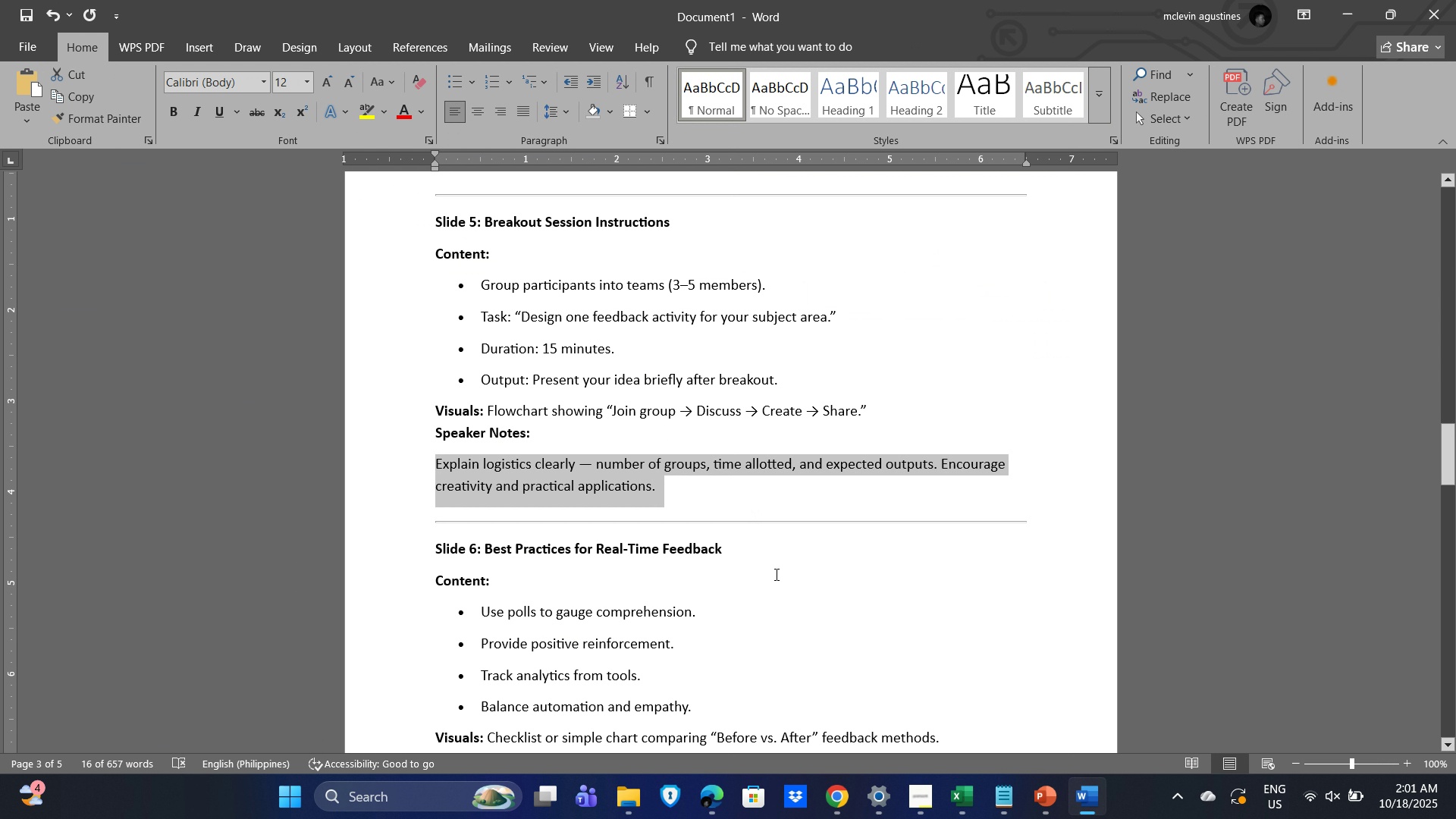 
scroll: coordinate [792, 557], scroll_direction: down, amount: 5.0
 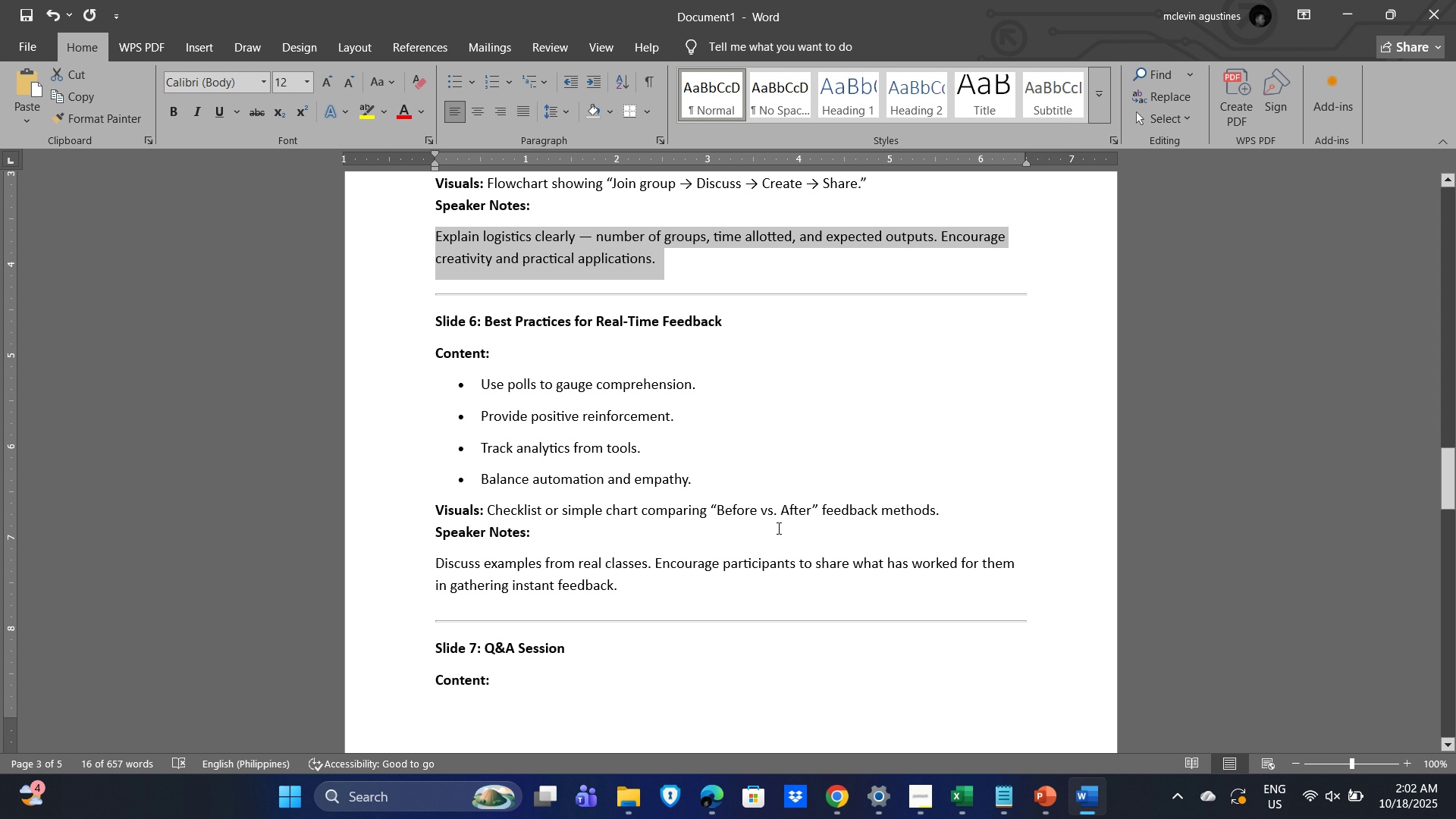 
wait(8.61)
 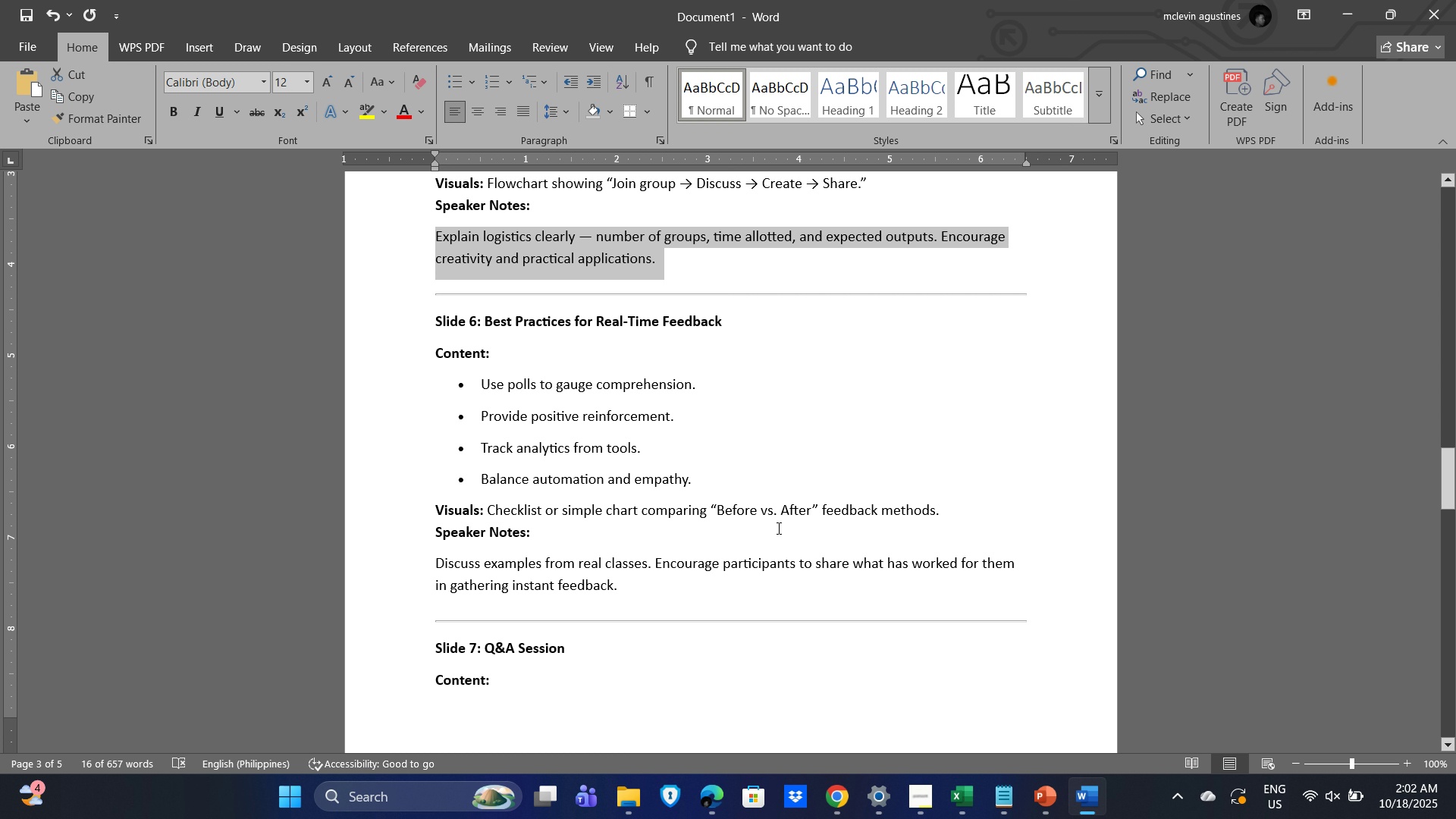 
key(Alt+Tab)
 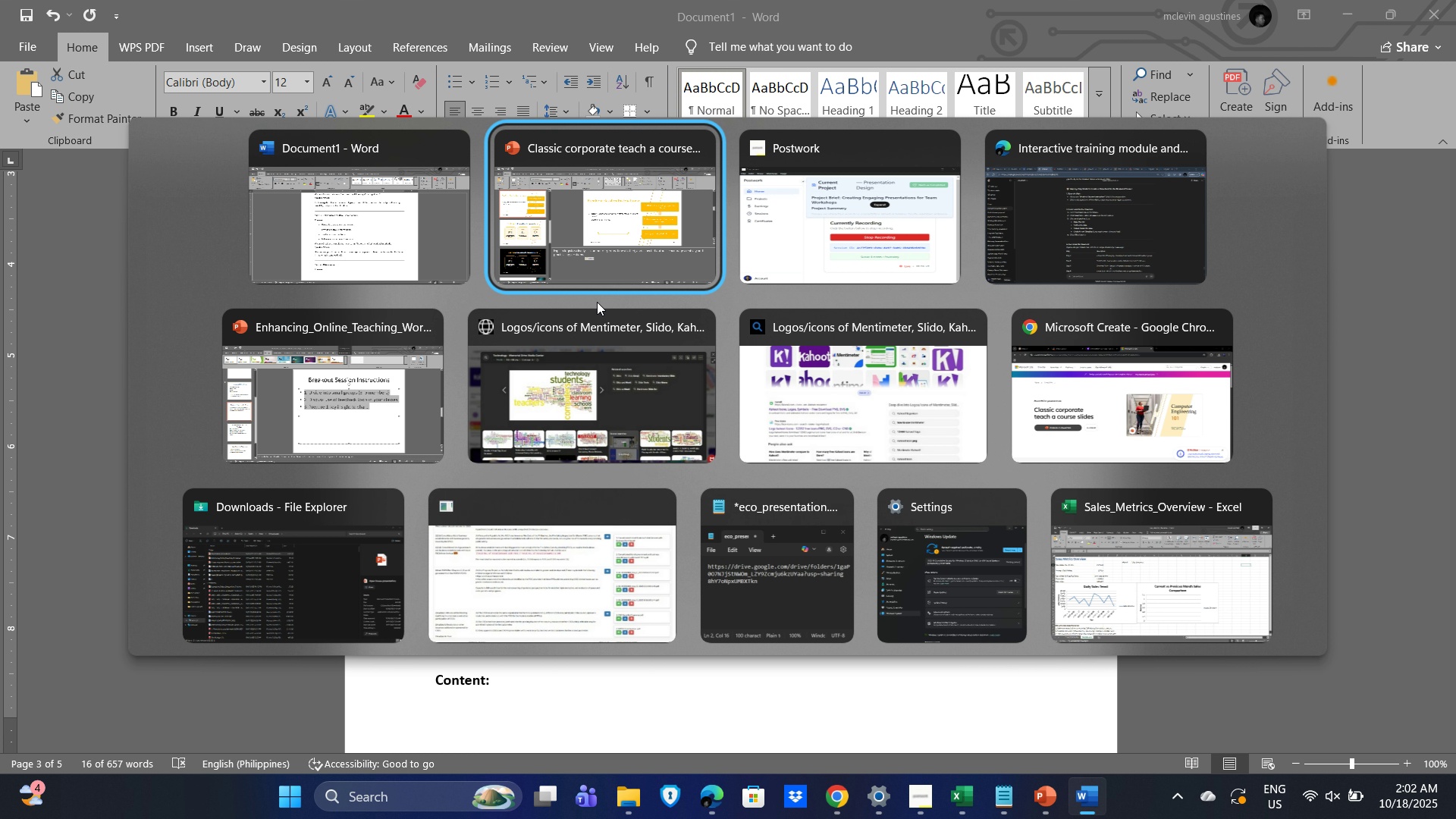 
left_click([309, 403])
 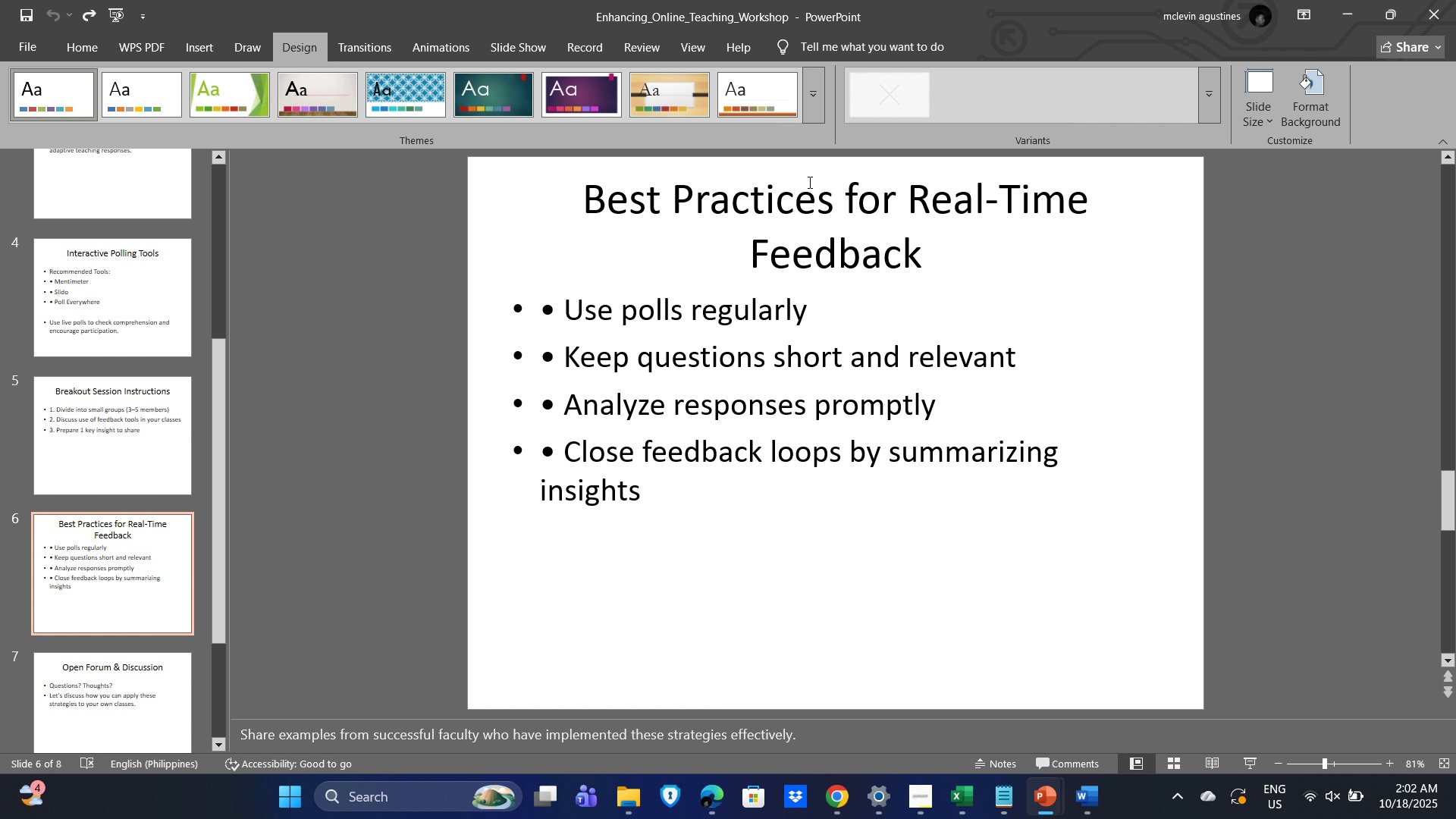 
left_click([628, 199])
 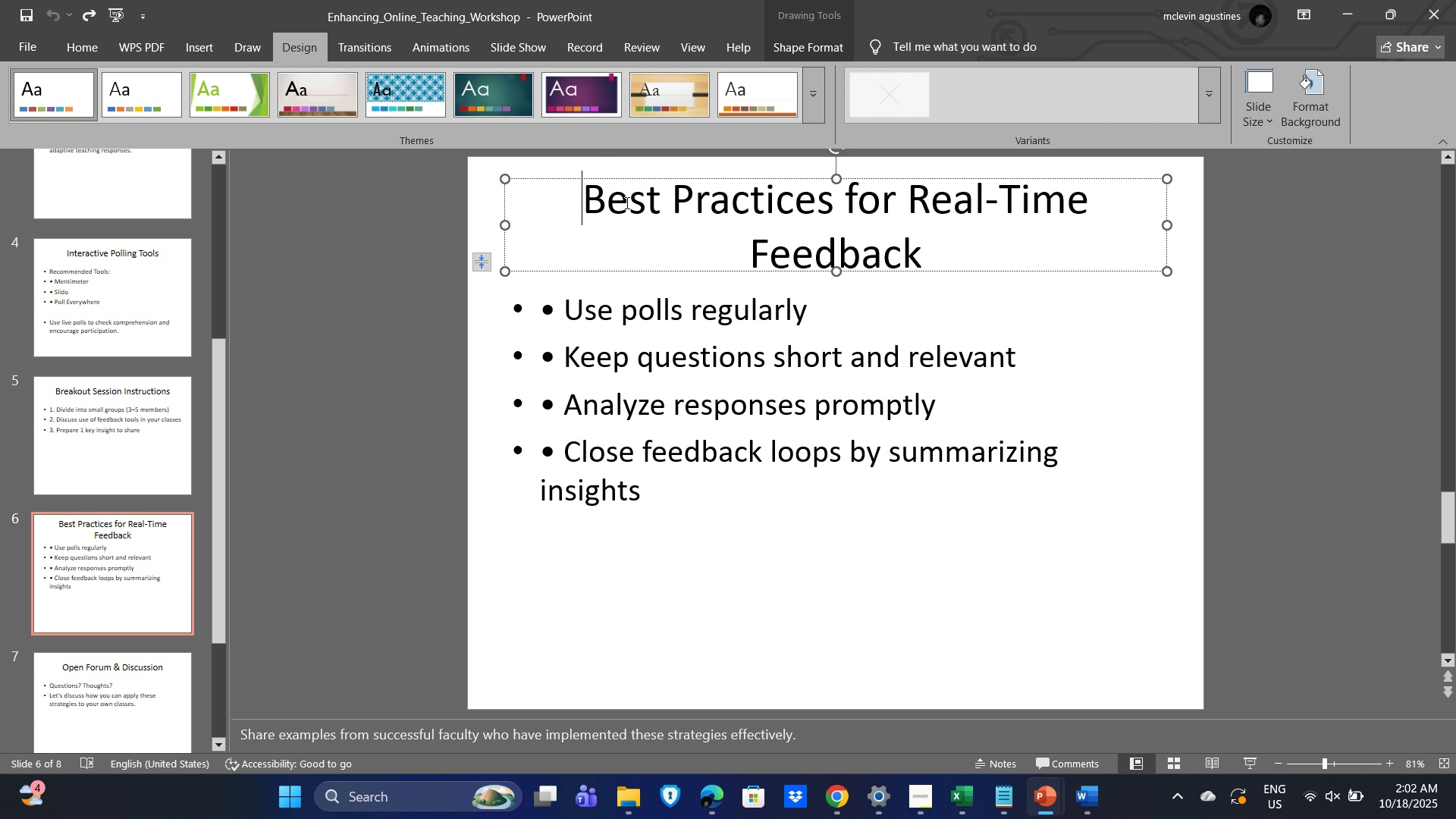 
left_click_drag(start_coordinate=[582, 194], to_coordinate=[950, 262])
 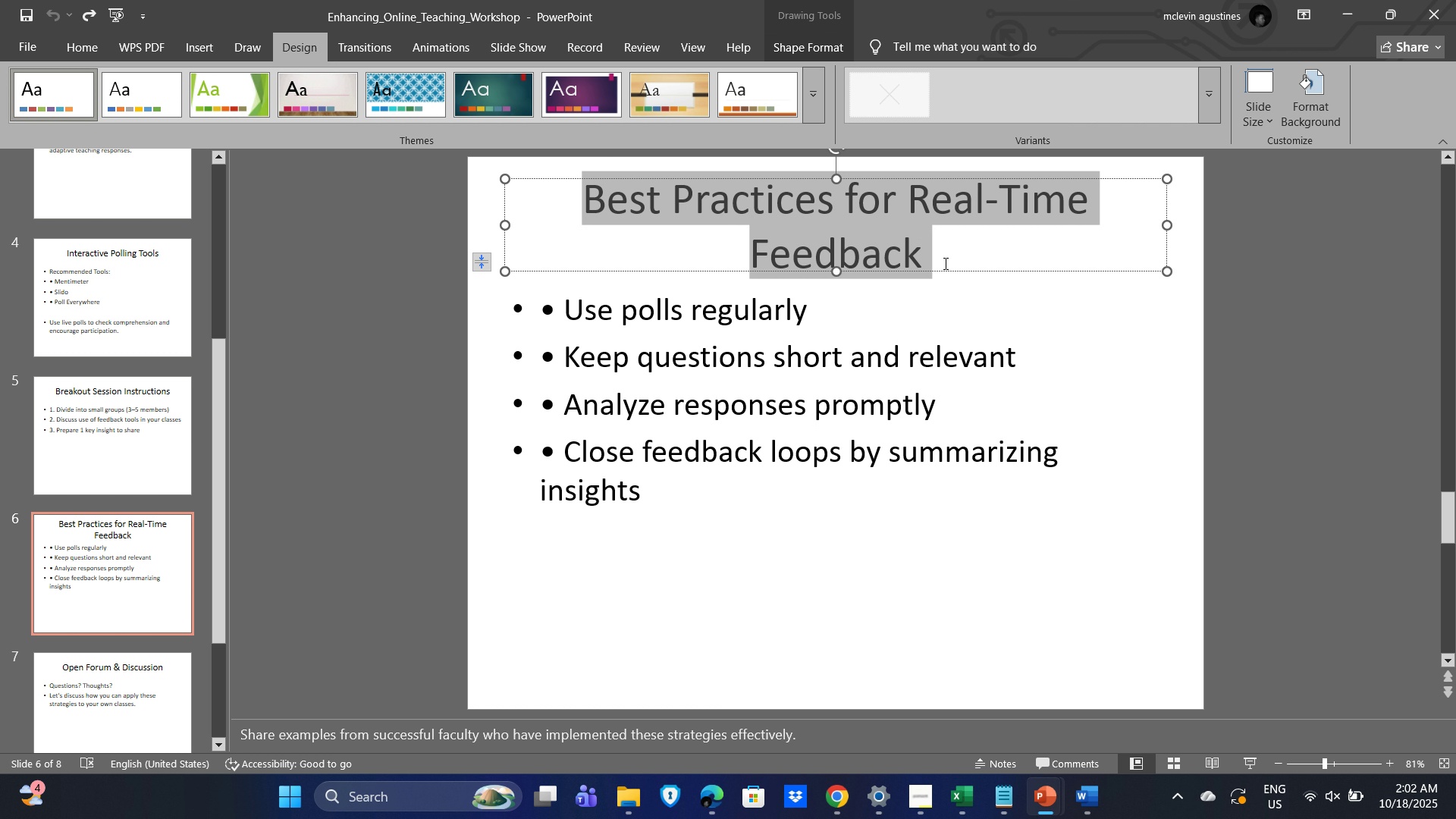 
key(Control+C)
 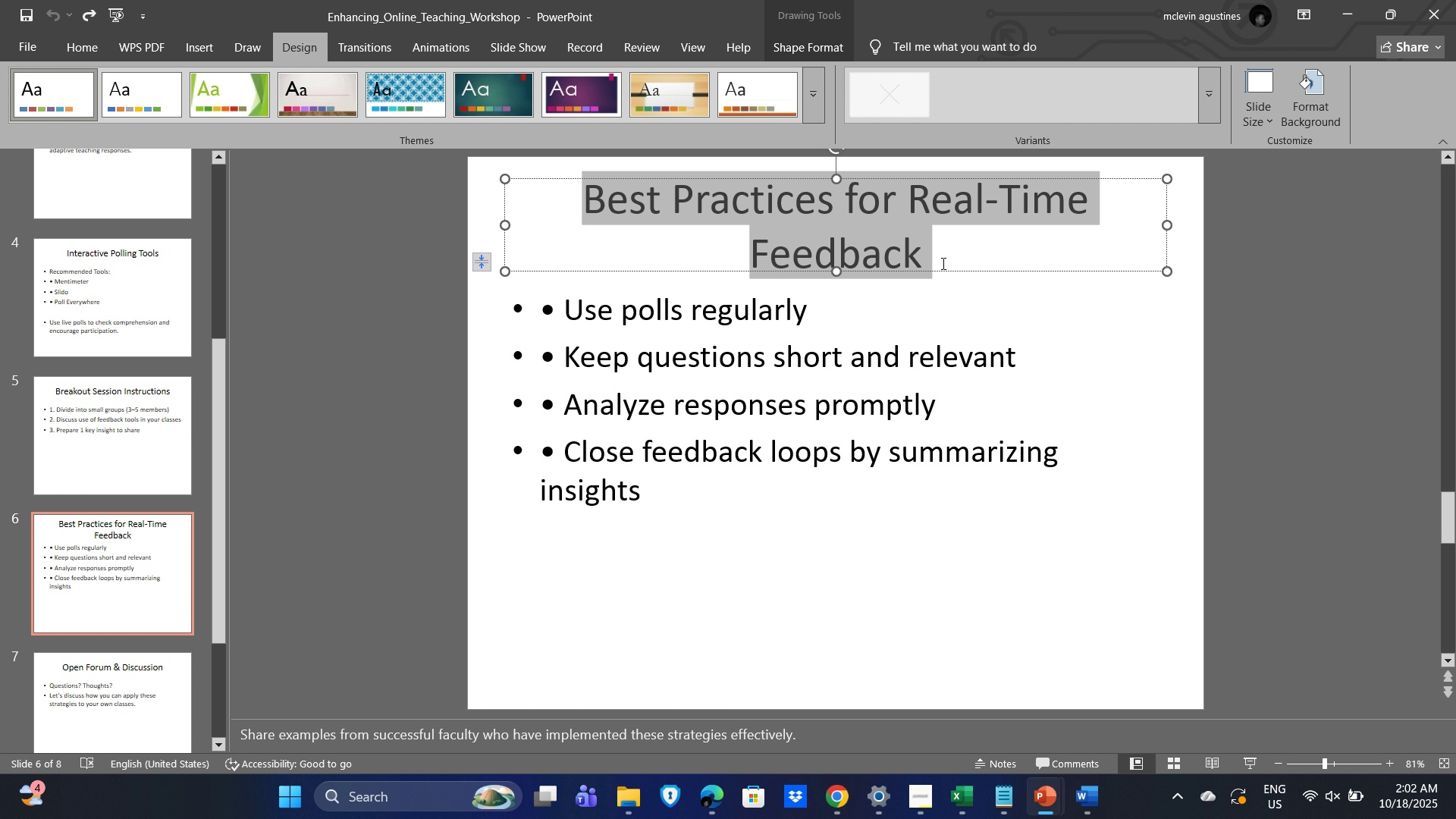 
key(Alt+Tab)
 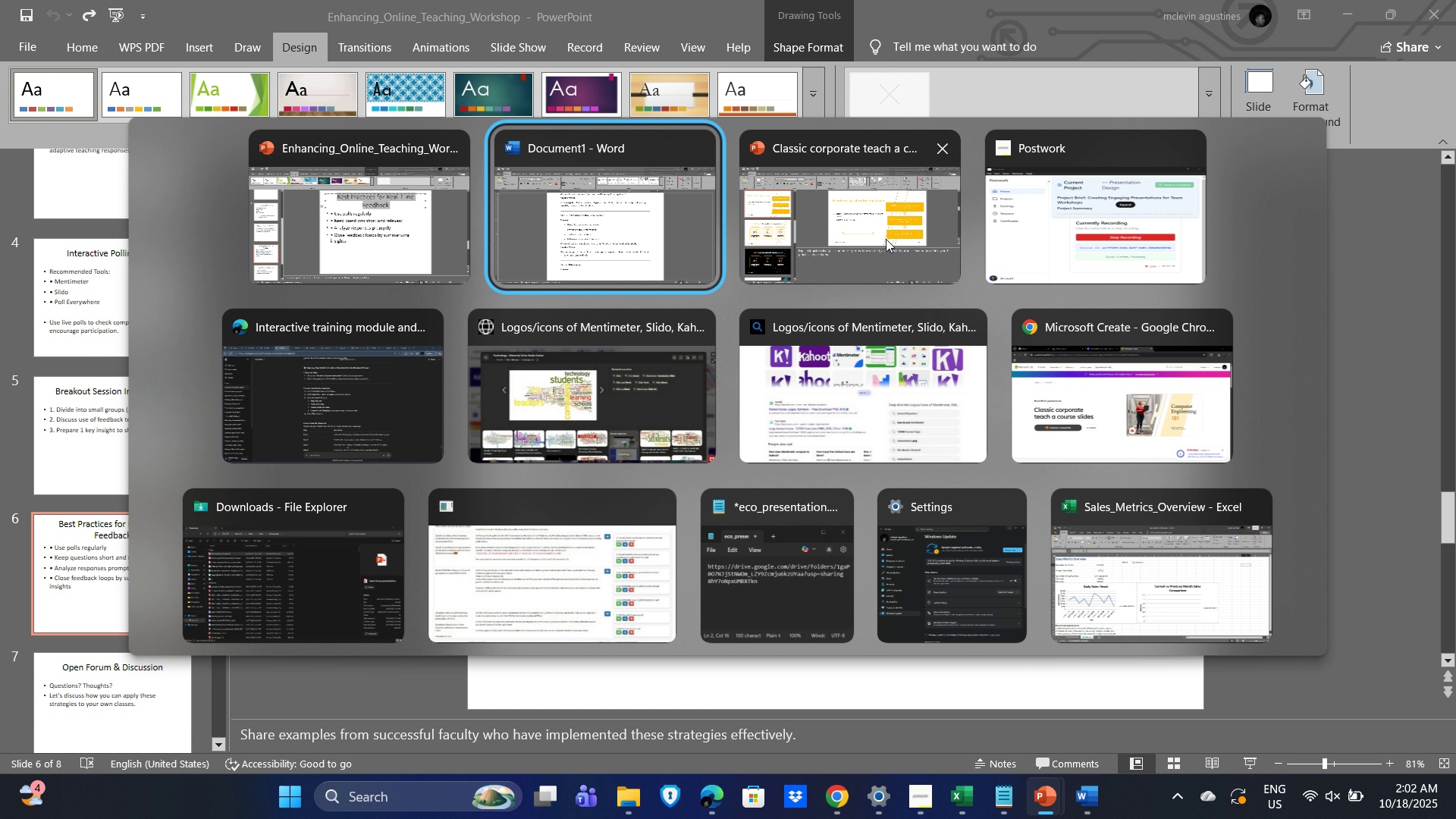 
left_click([886, 239])
 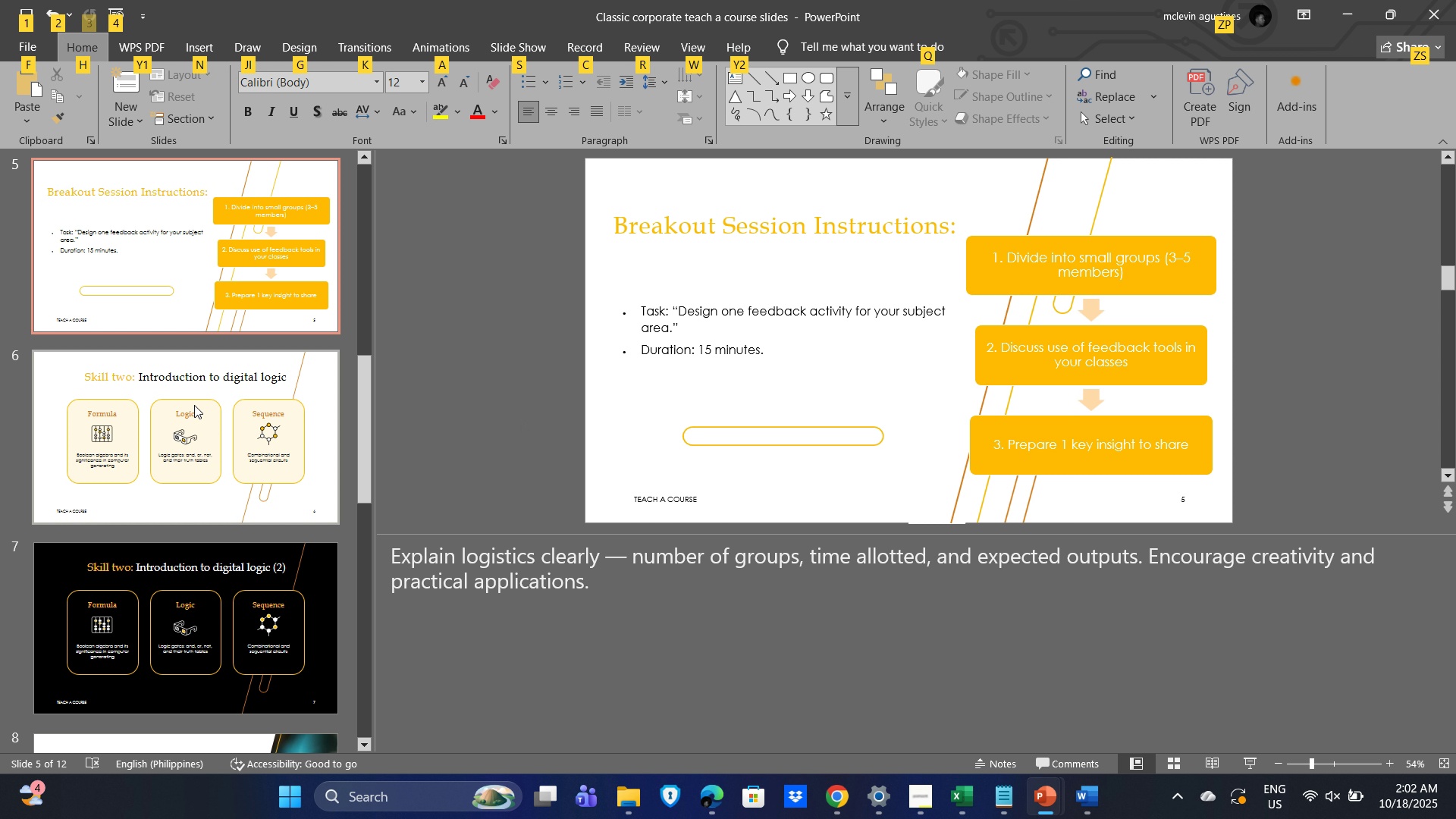 
wait(5.04)
 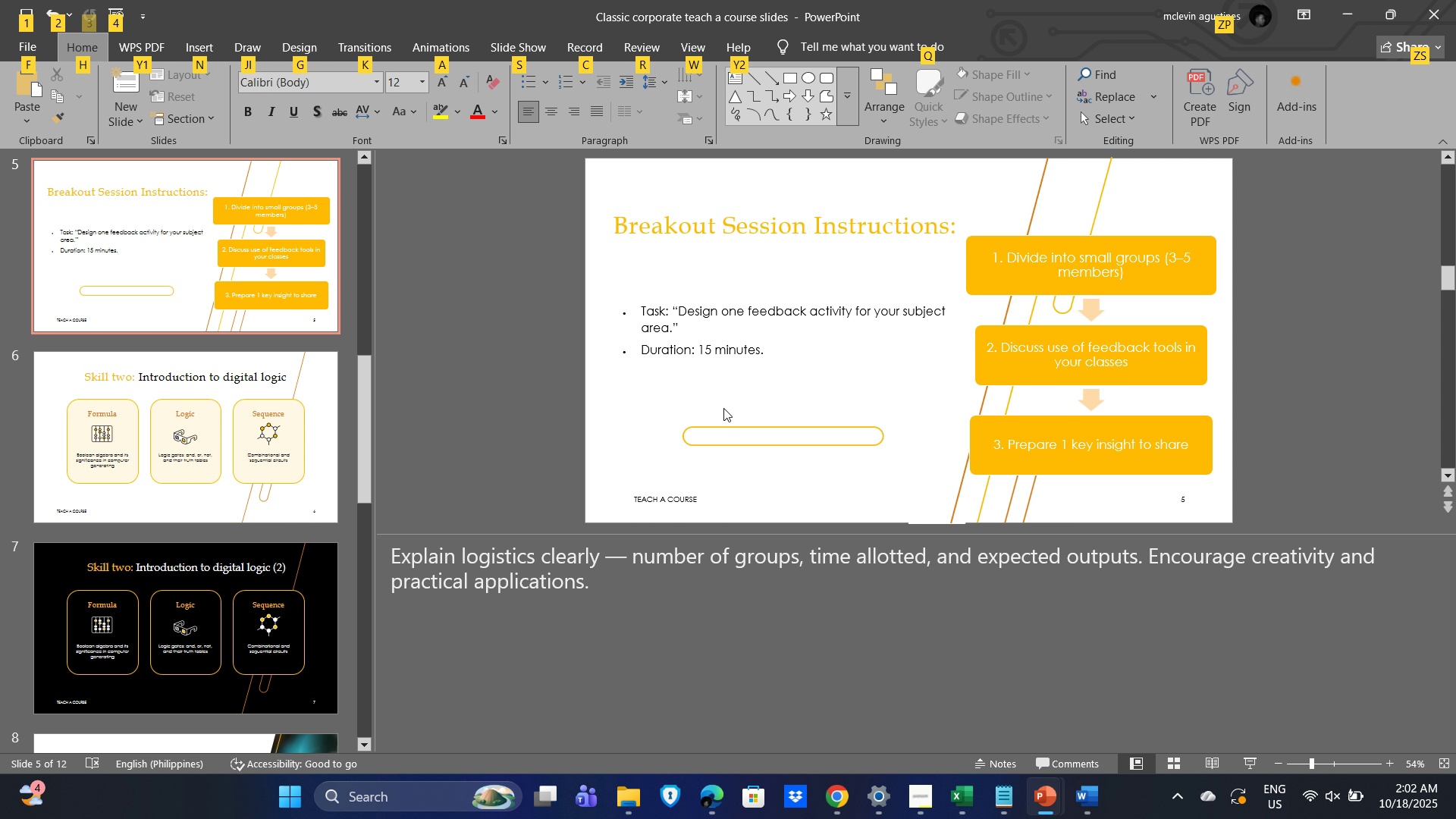 
left_click([221, 384])
 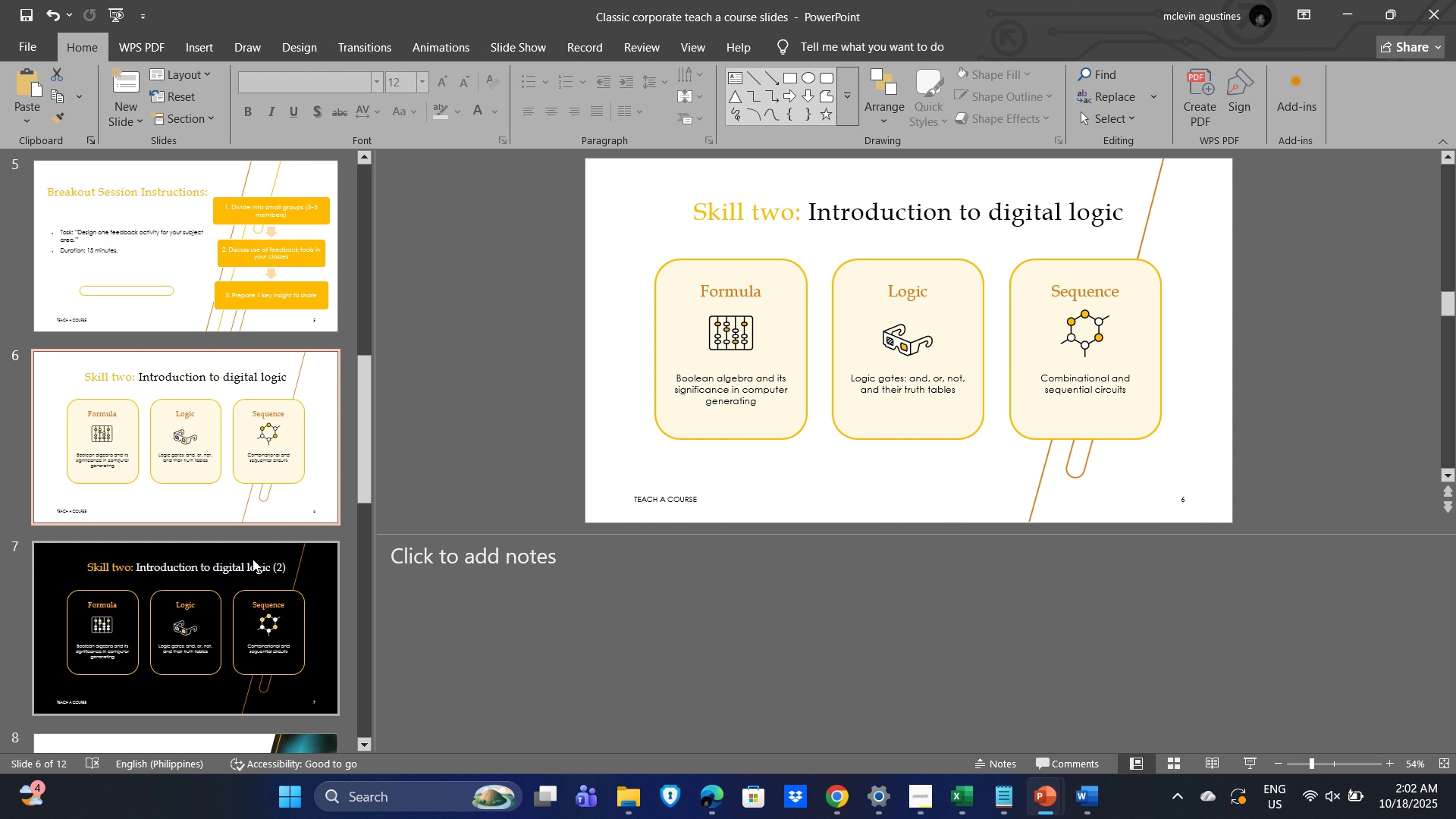 
scroll: coordinate [247, 557], scroll_direction: down, amount: 4.0
 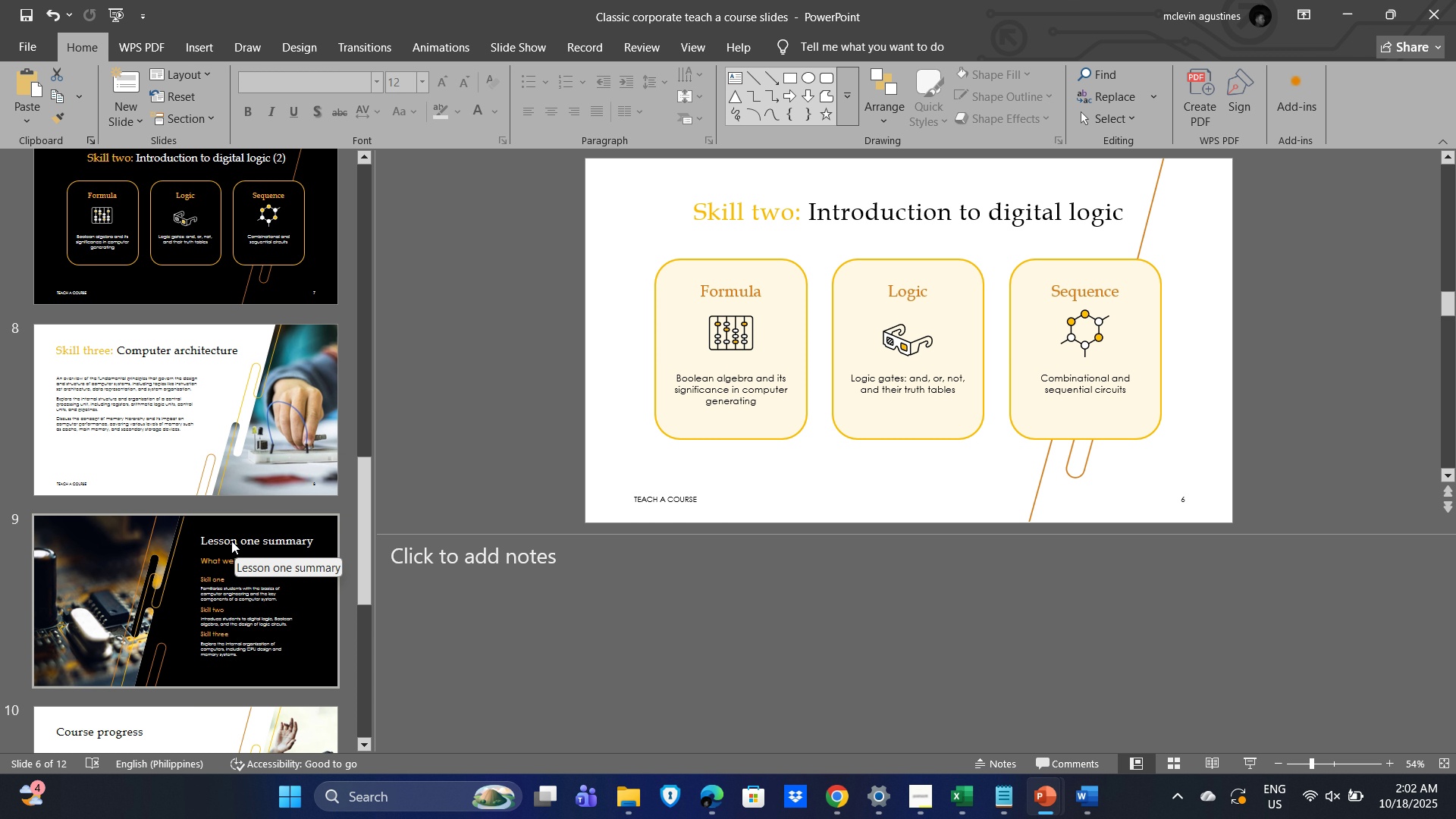 
scroll: coordinate [229, 540], scroll_direction: up, amount: 4.0
 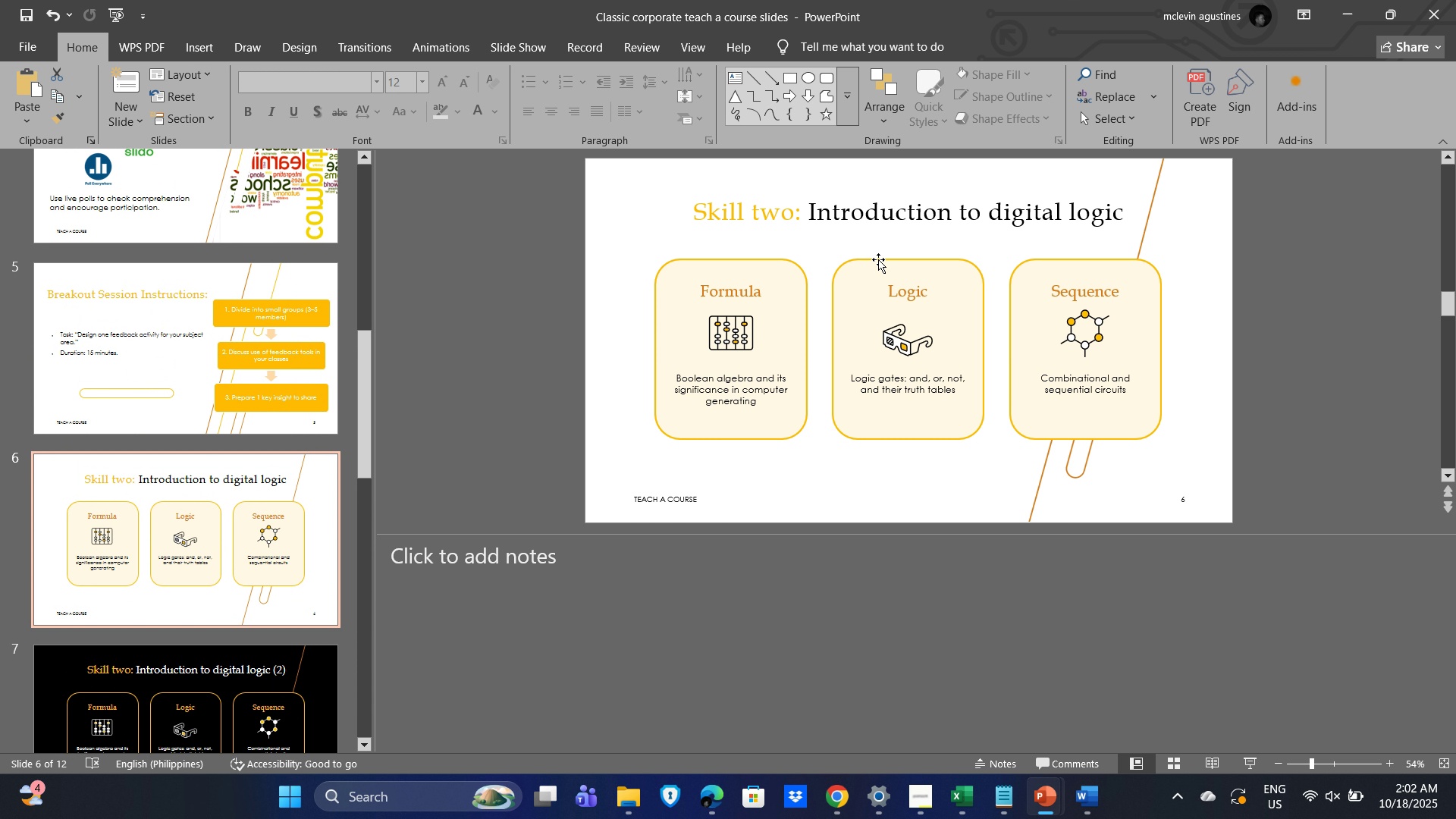 
left_click([745, 217])
 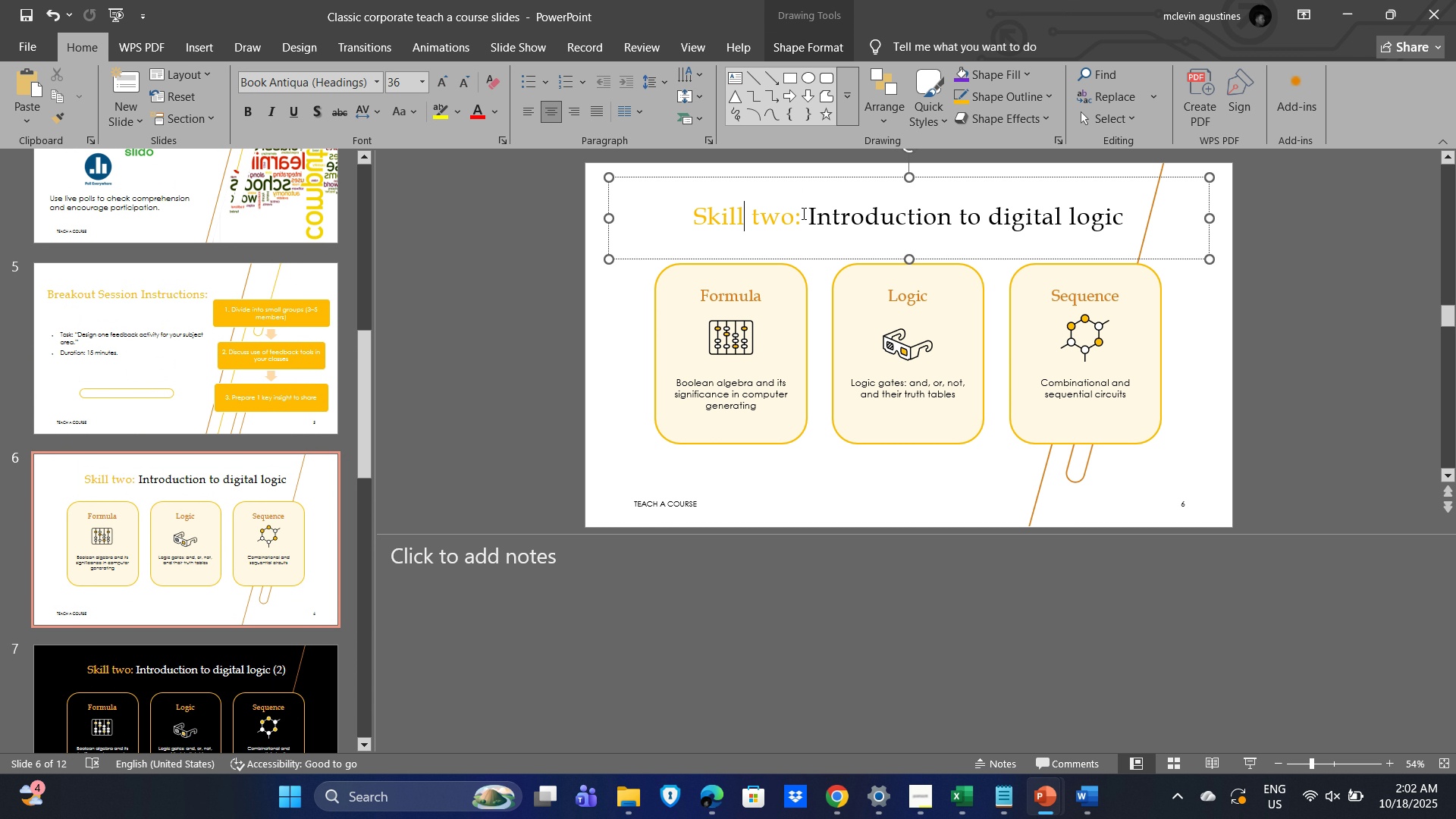 
wait(5.65)
 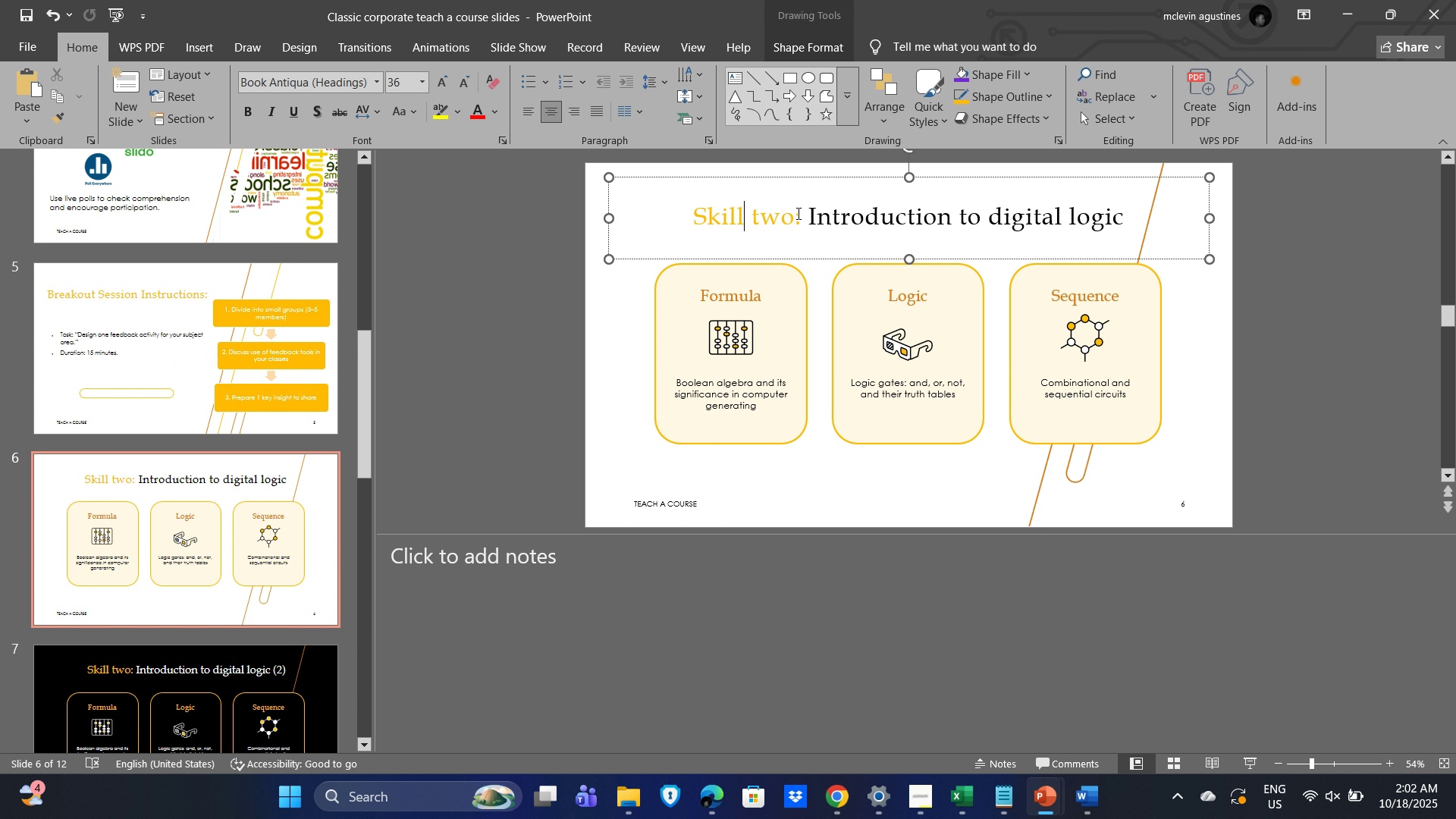 
left_click_drag(start_coordinate=[811, 216], to_coordinate=[1156, 219])
 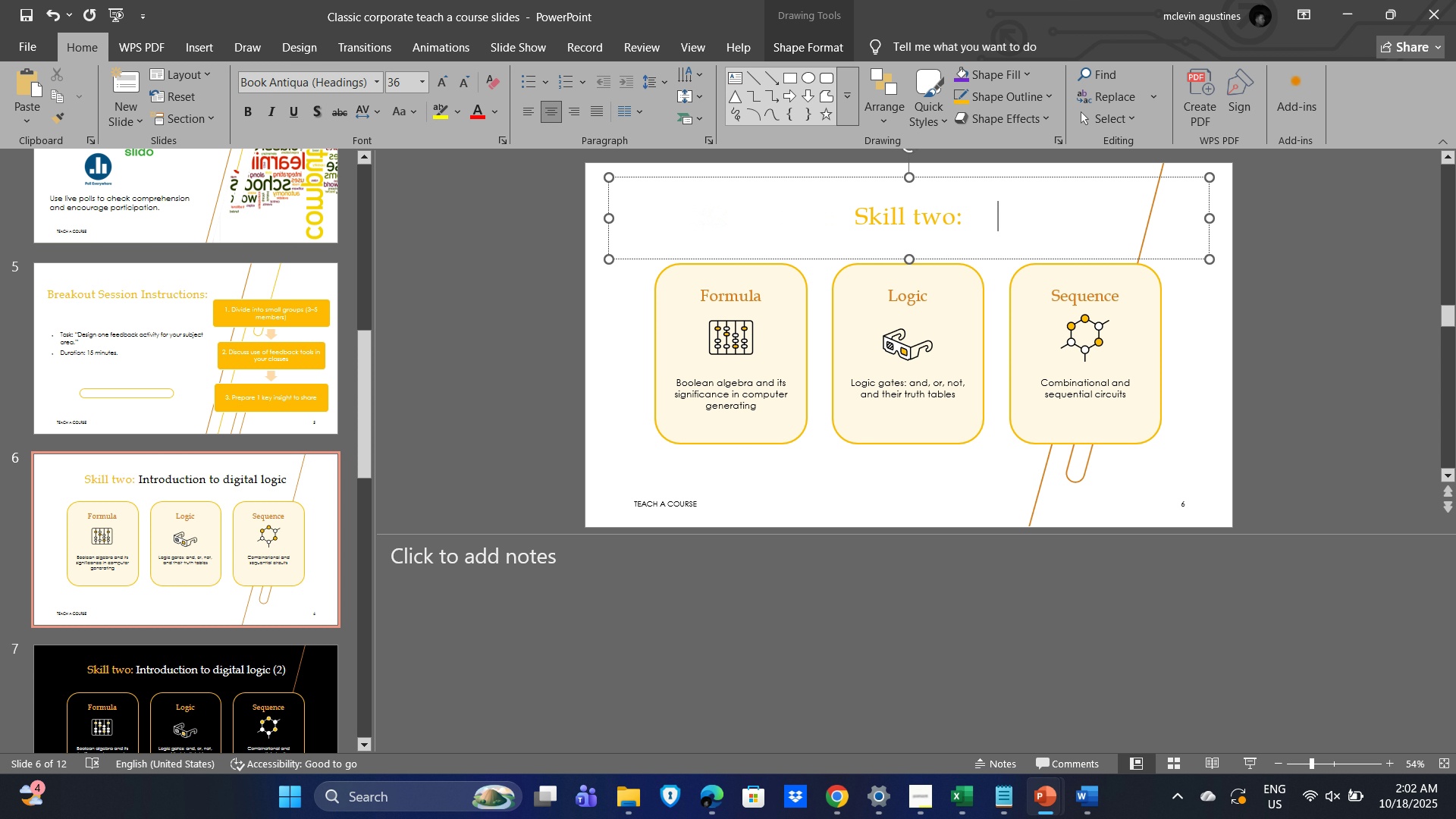 
key(Backspace)
 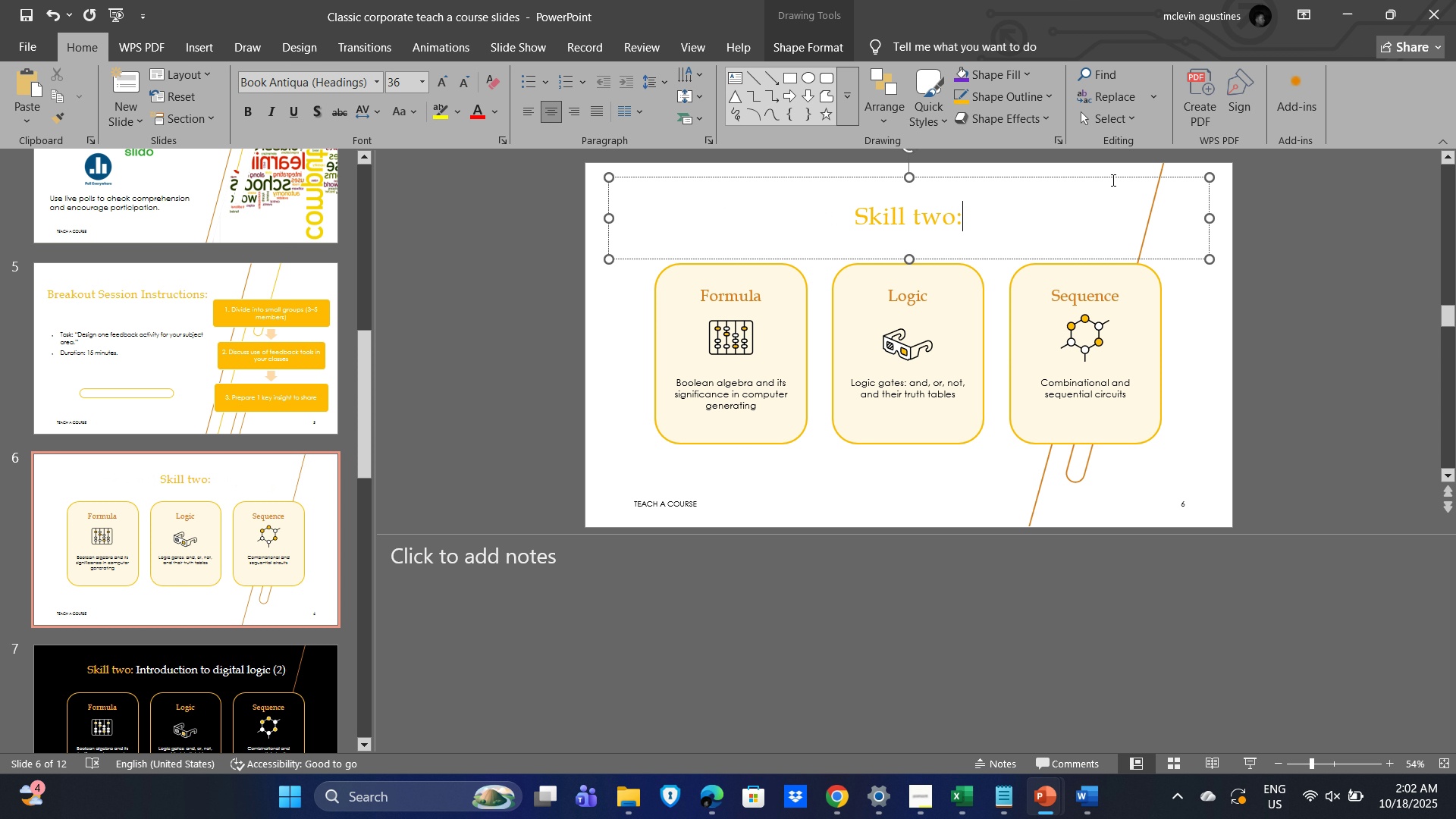 
left_click_drag(start_coordinate=[981, 209], to_coordinate=[748, 221])
 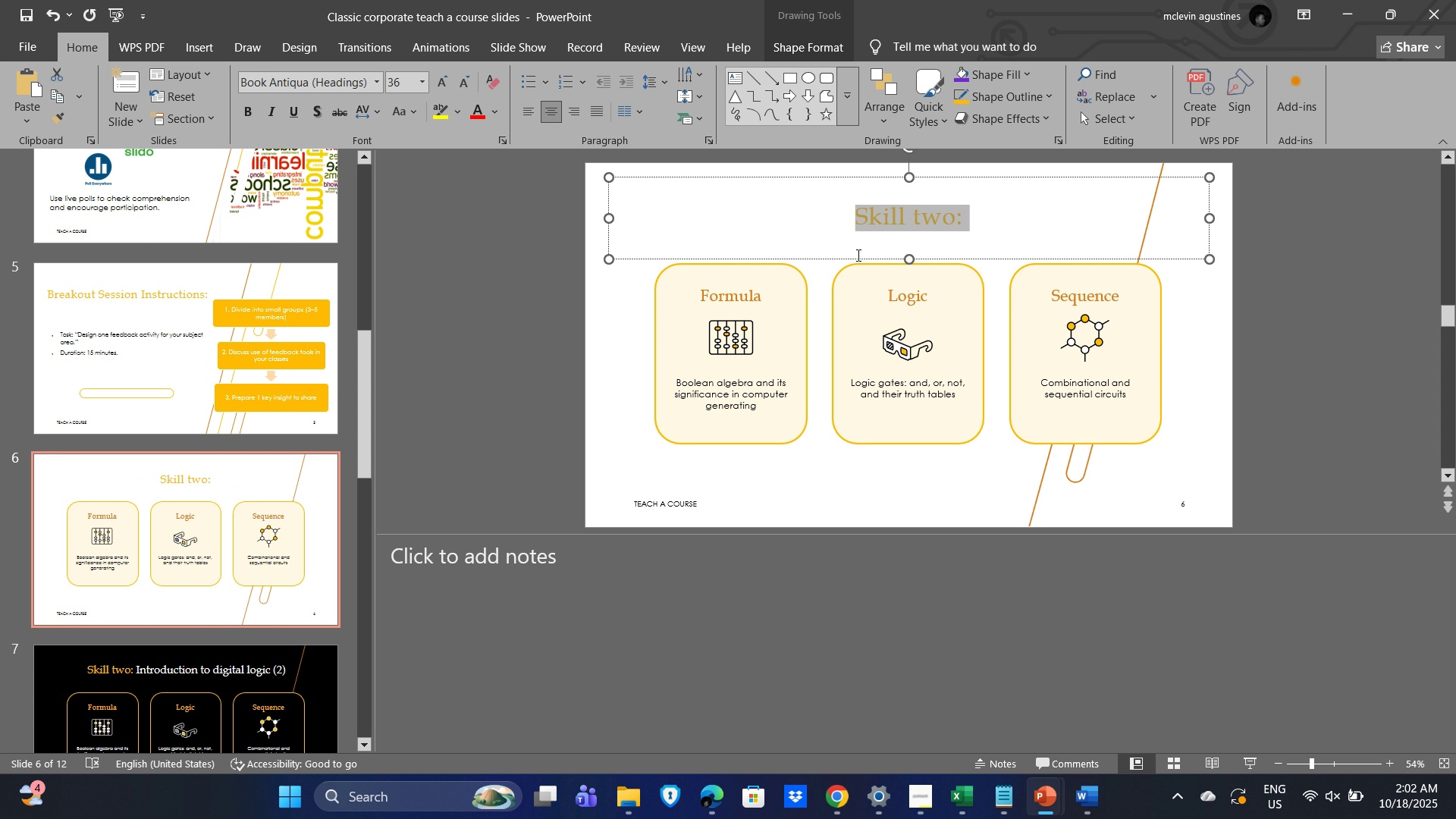 
key(Control+V)
 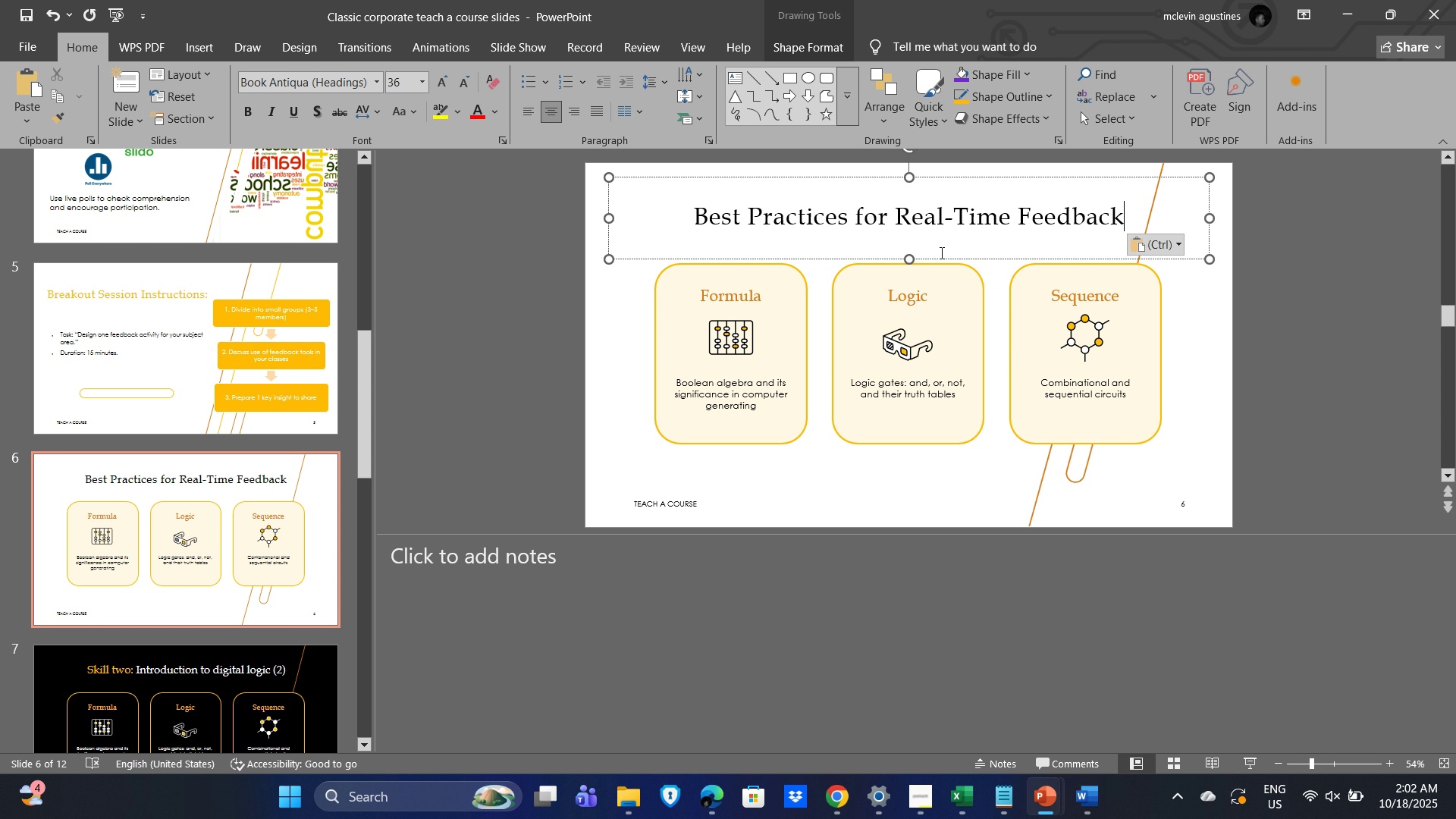 
wait(5.89)
 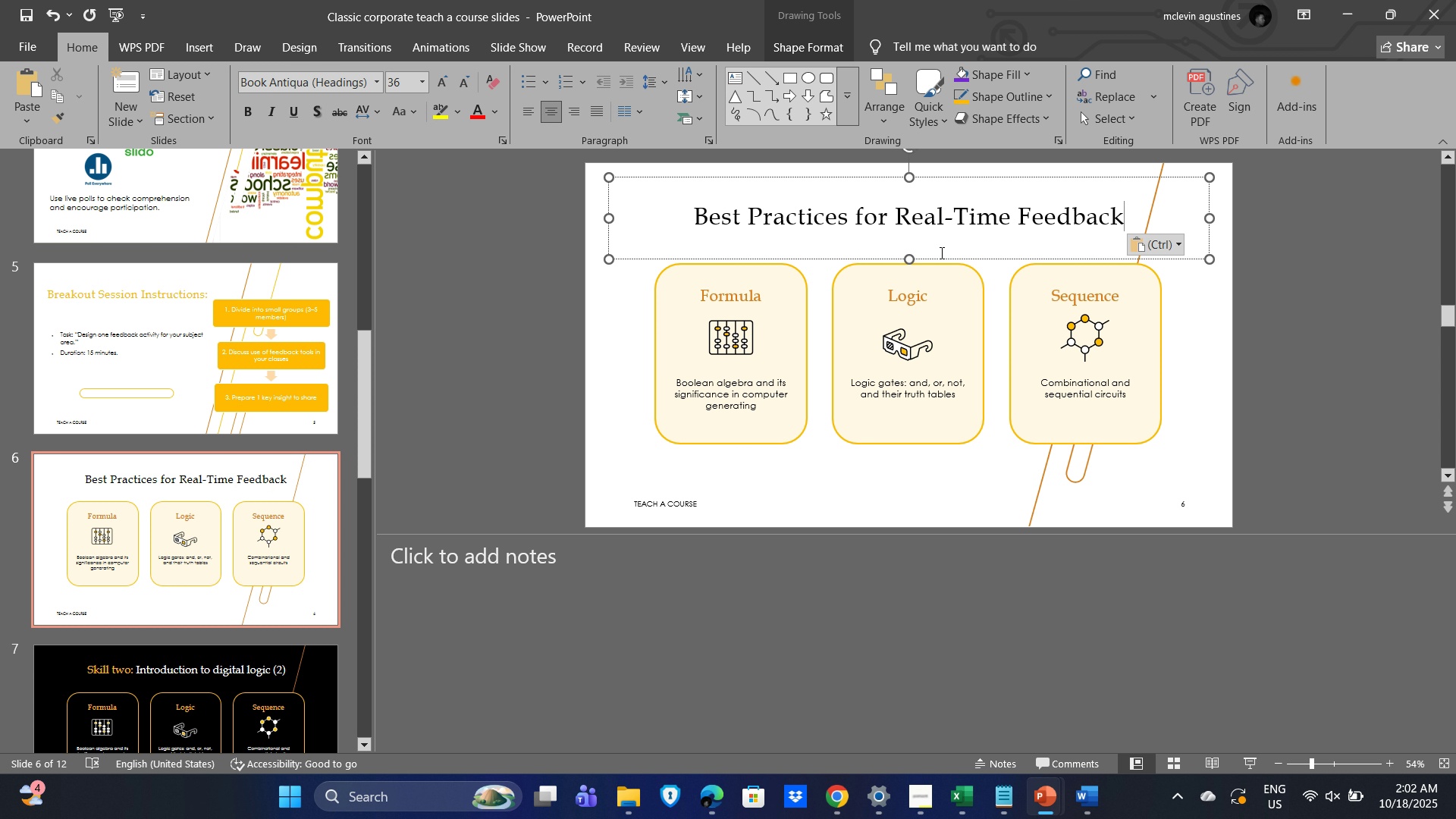 
key(Control+Z)